 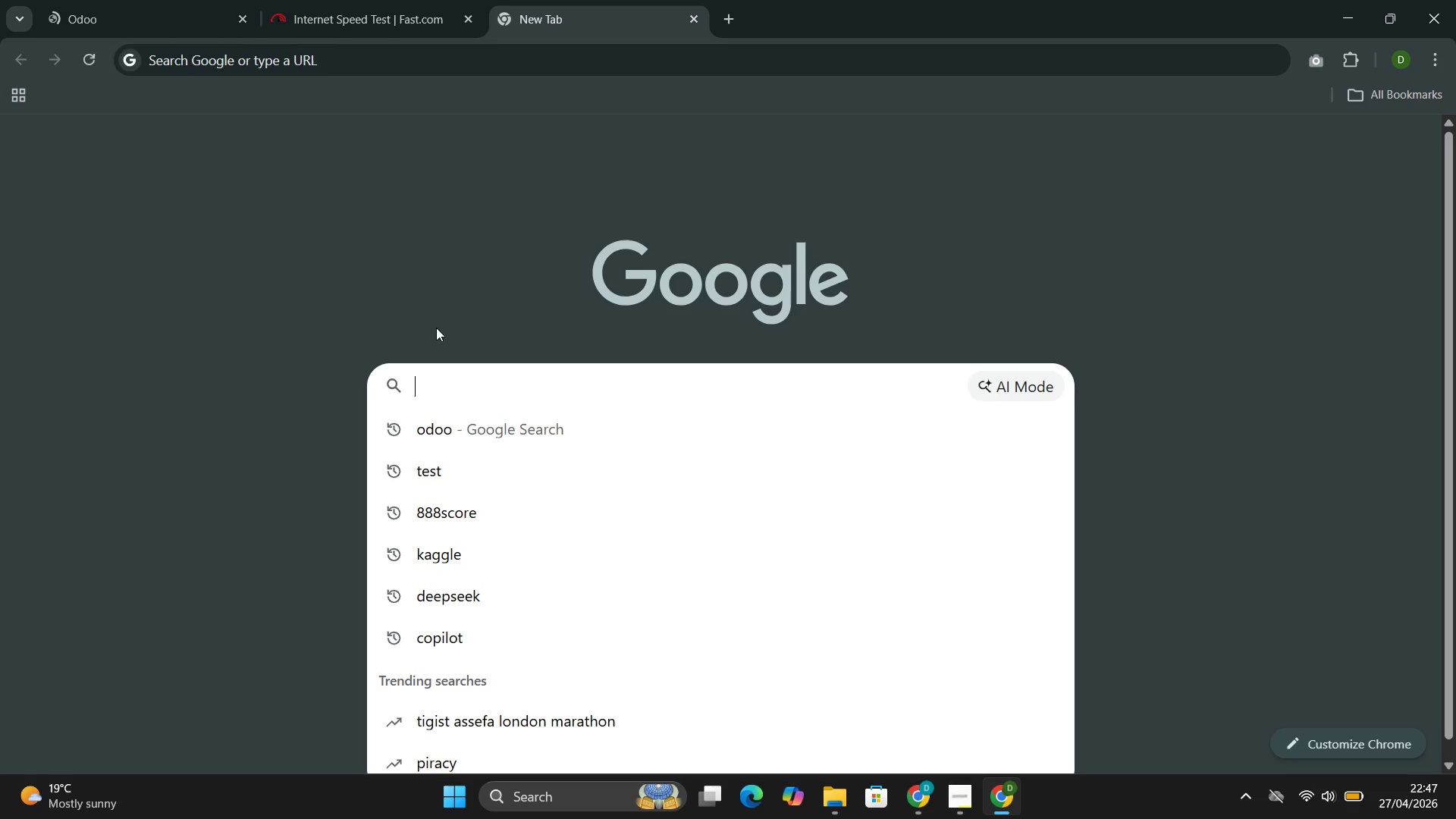 
left_click([444, 435])
 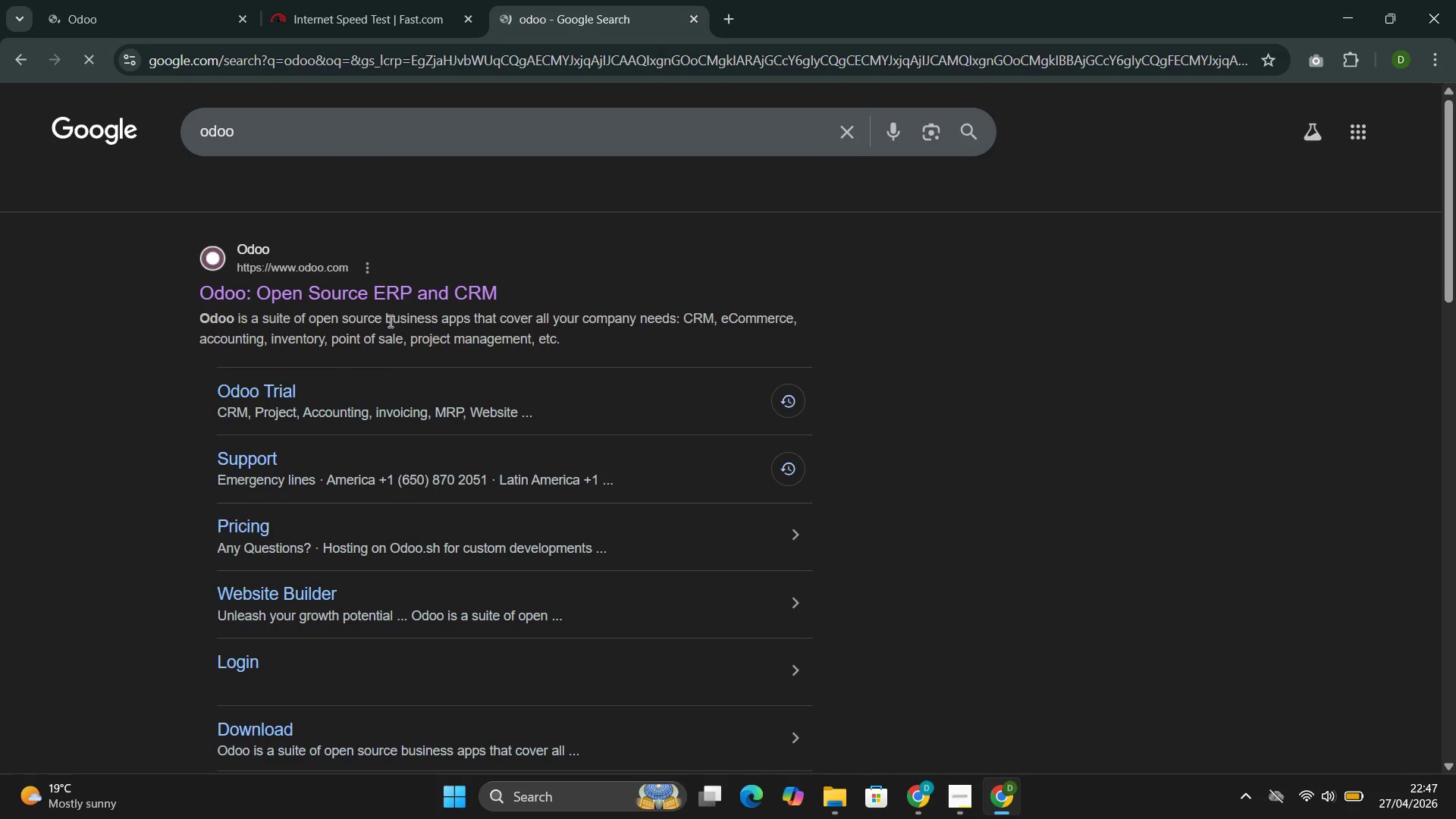 
left_click([376, 294])
 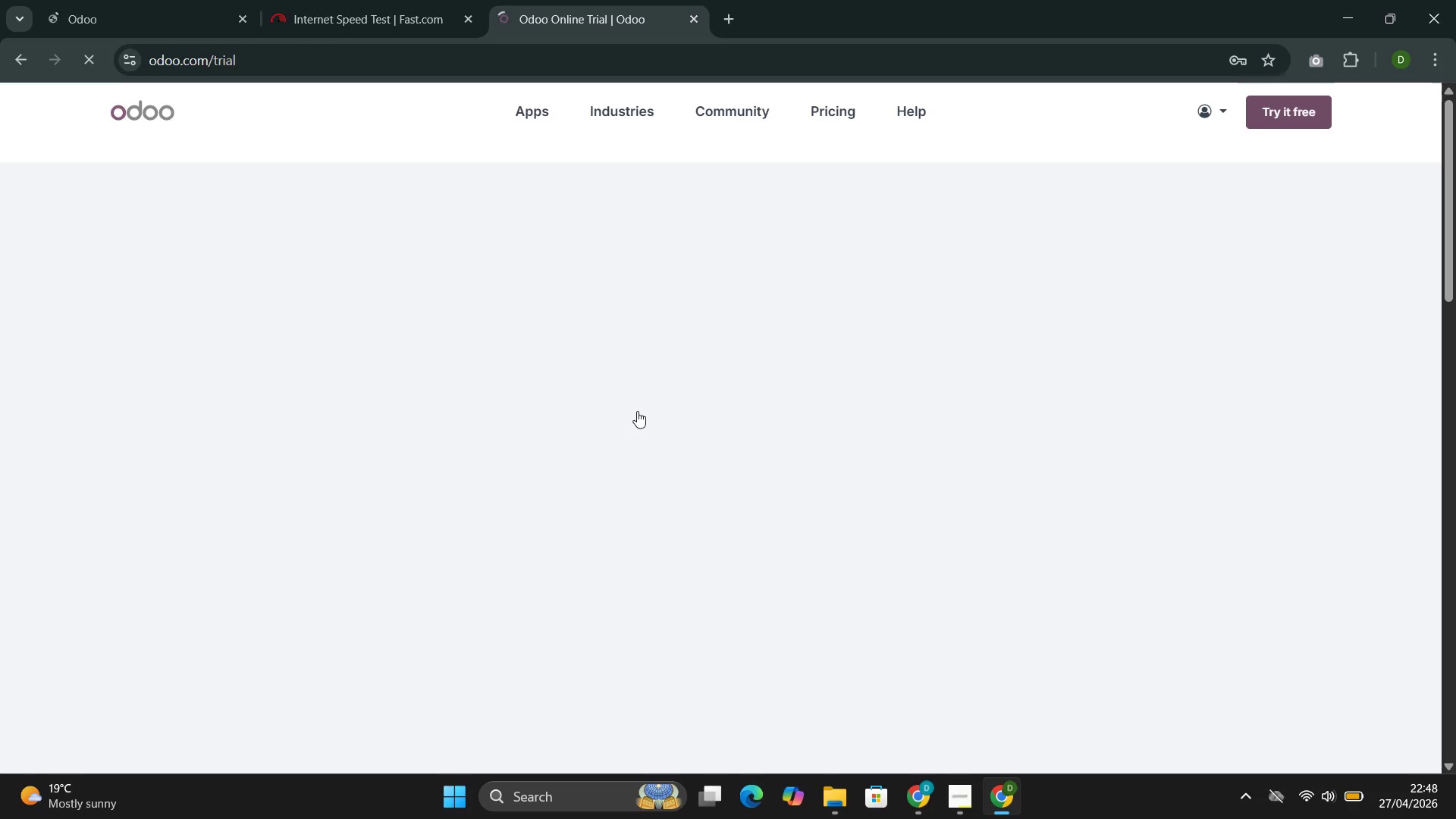 
wait(30.98)
 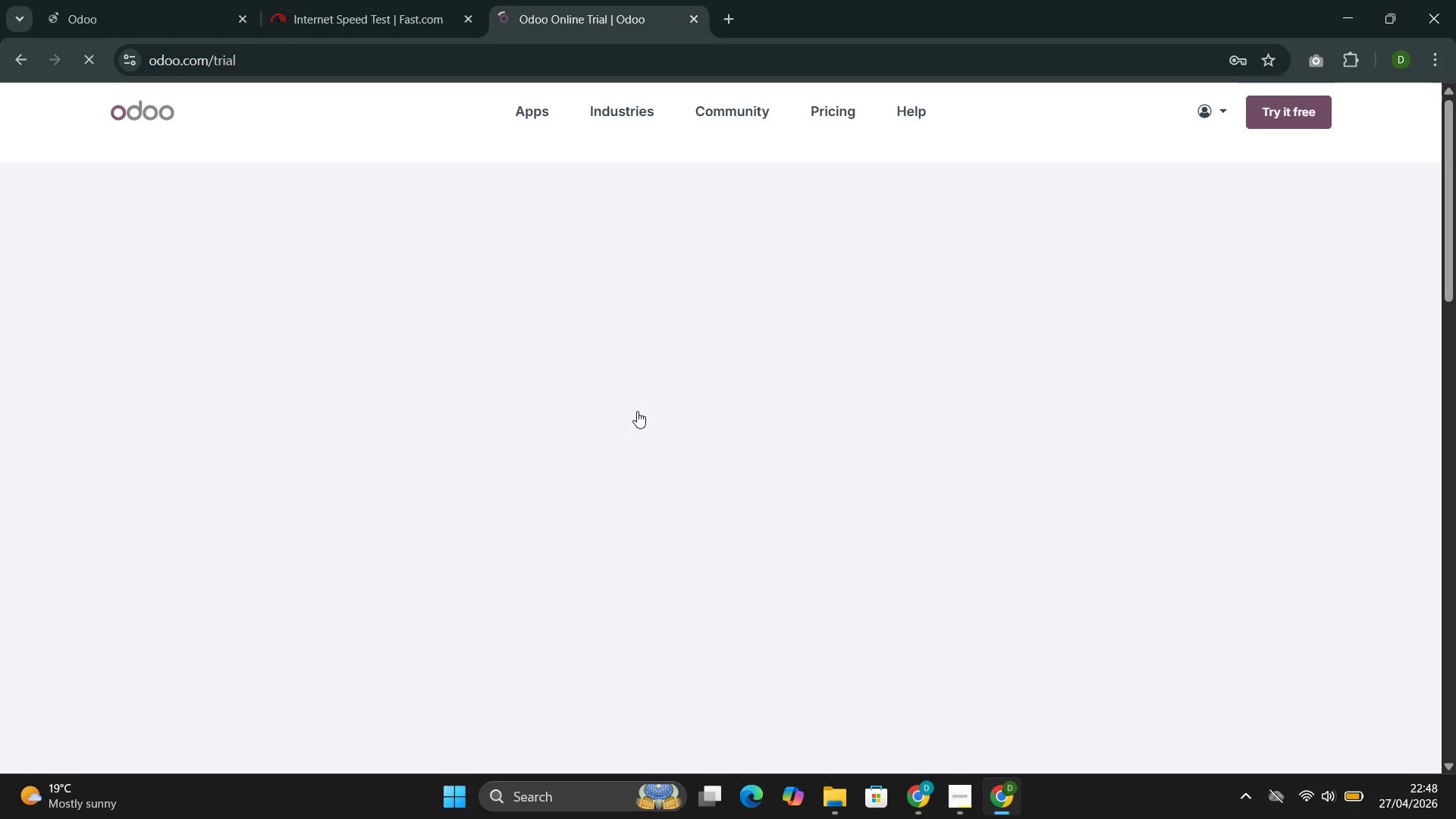 
left_click([133, 6])
 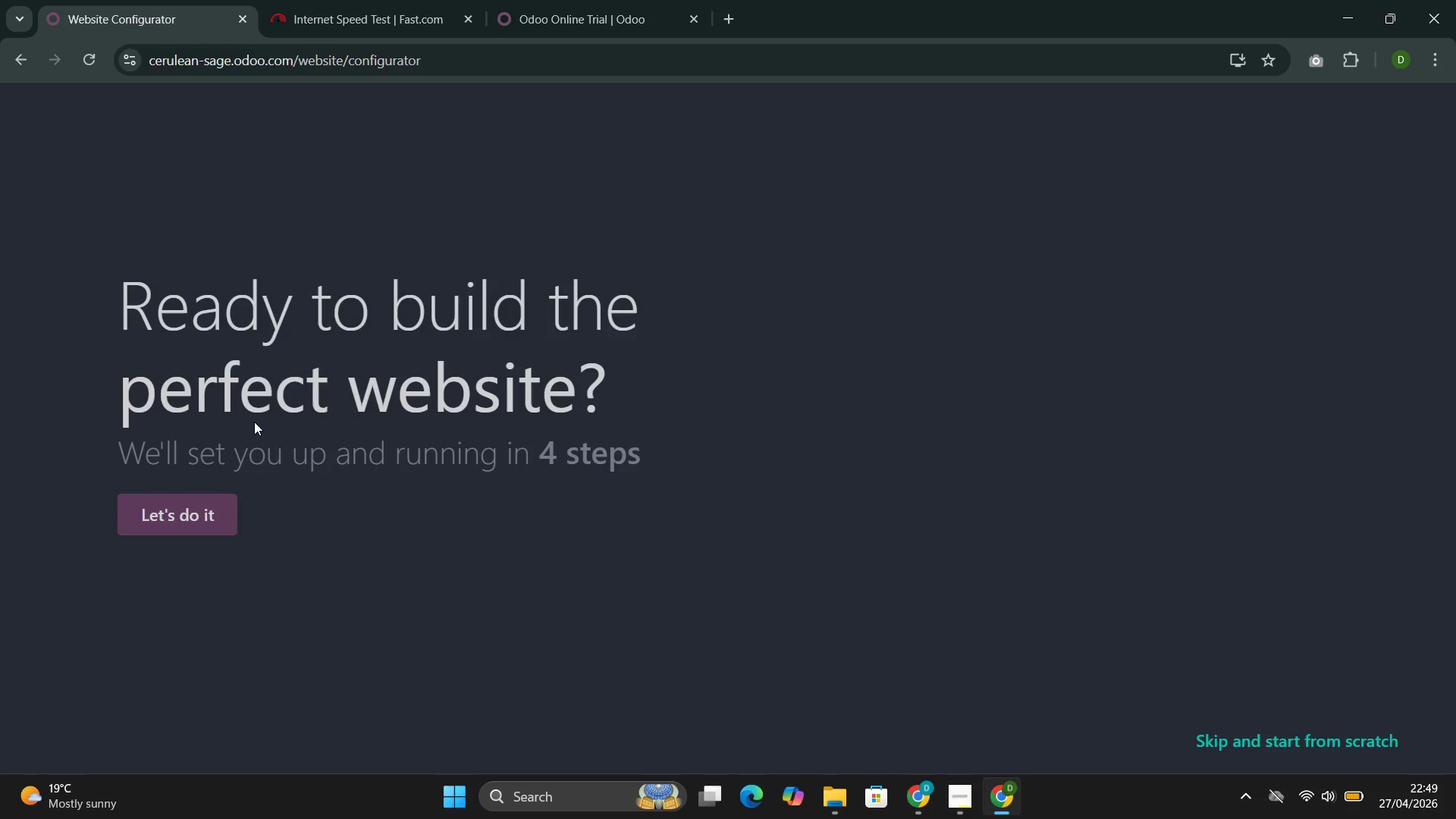 
wait(77.12)
 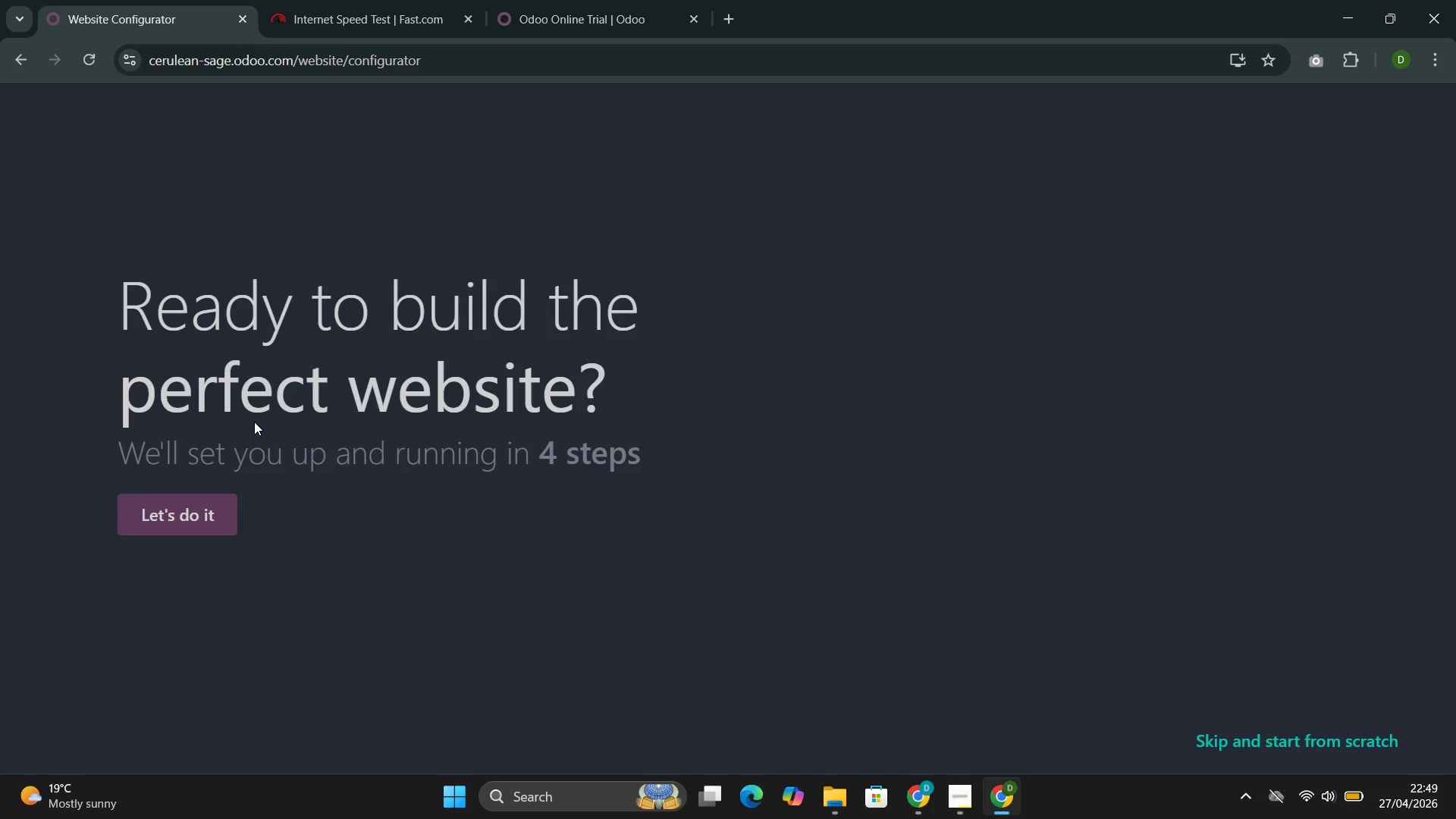 
left_click([354, 522])
 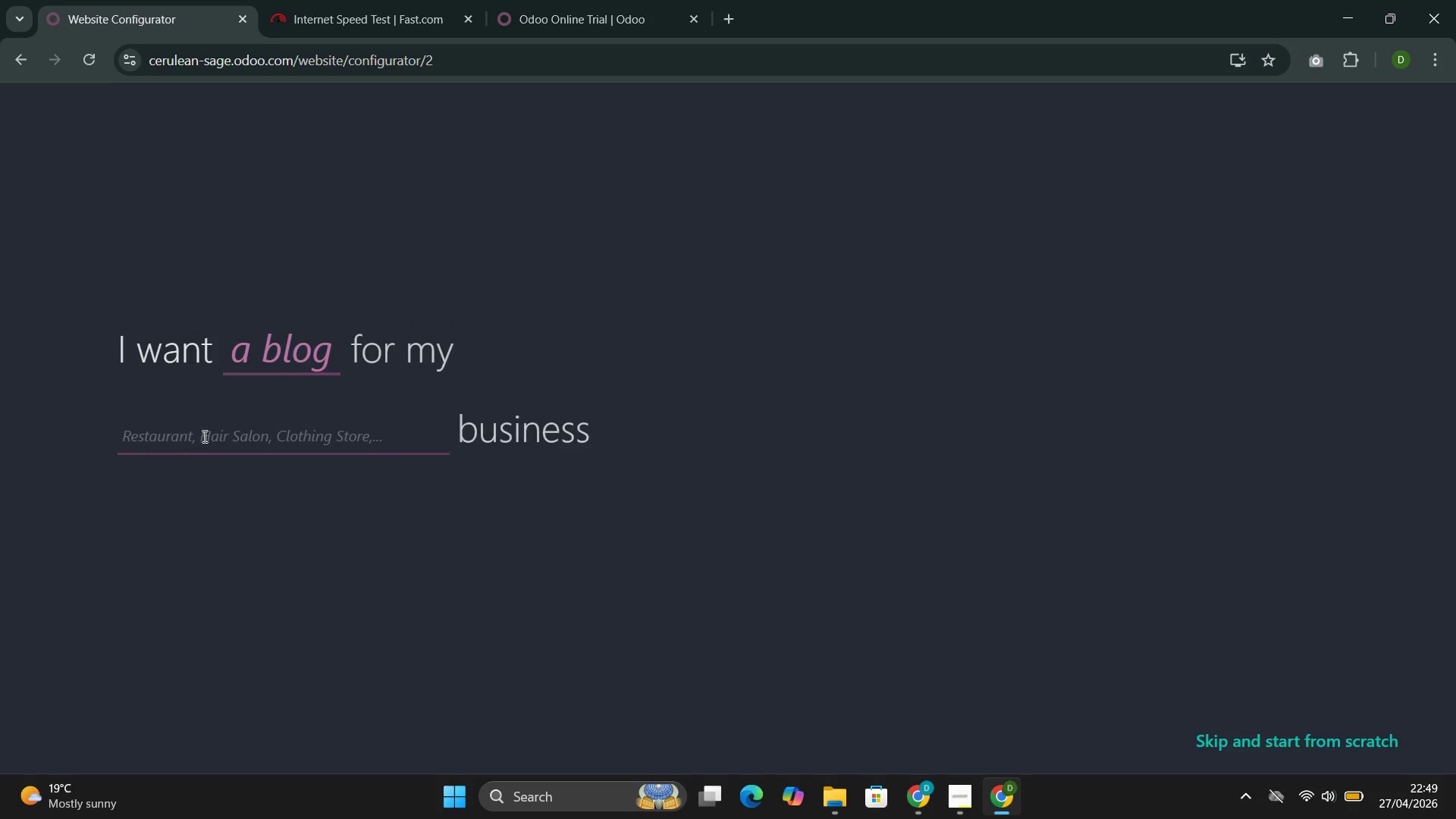 
left_click([203, 436])
 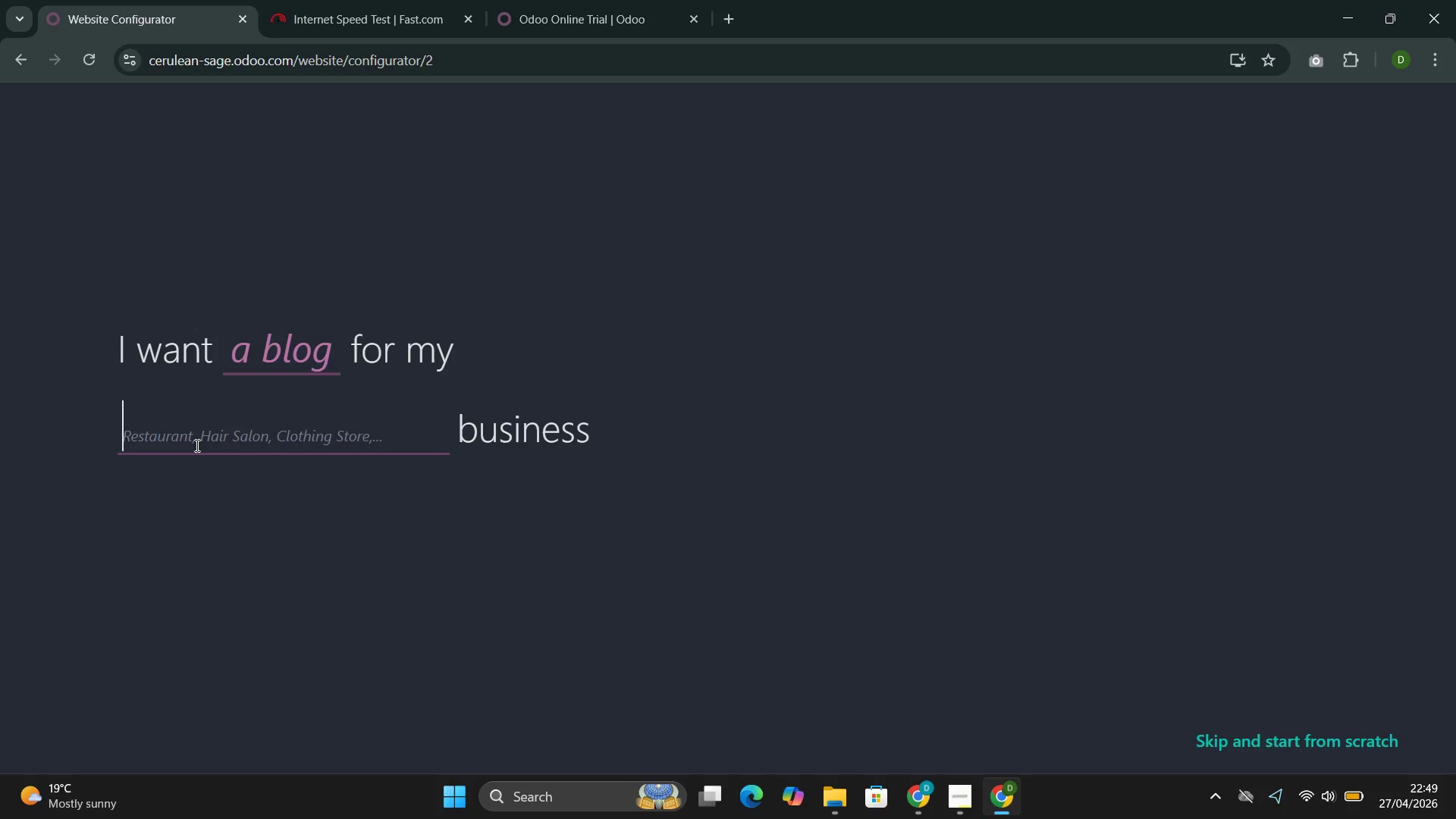 
wait(14.56)
 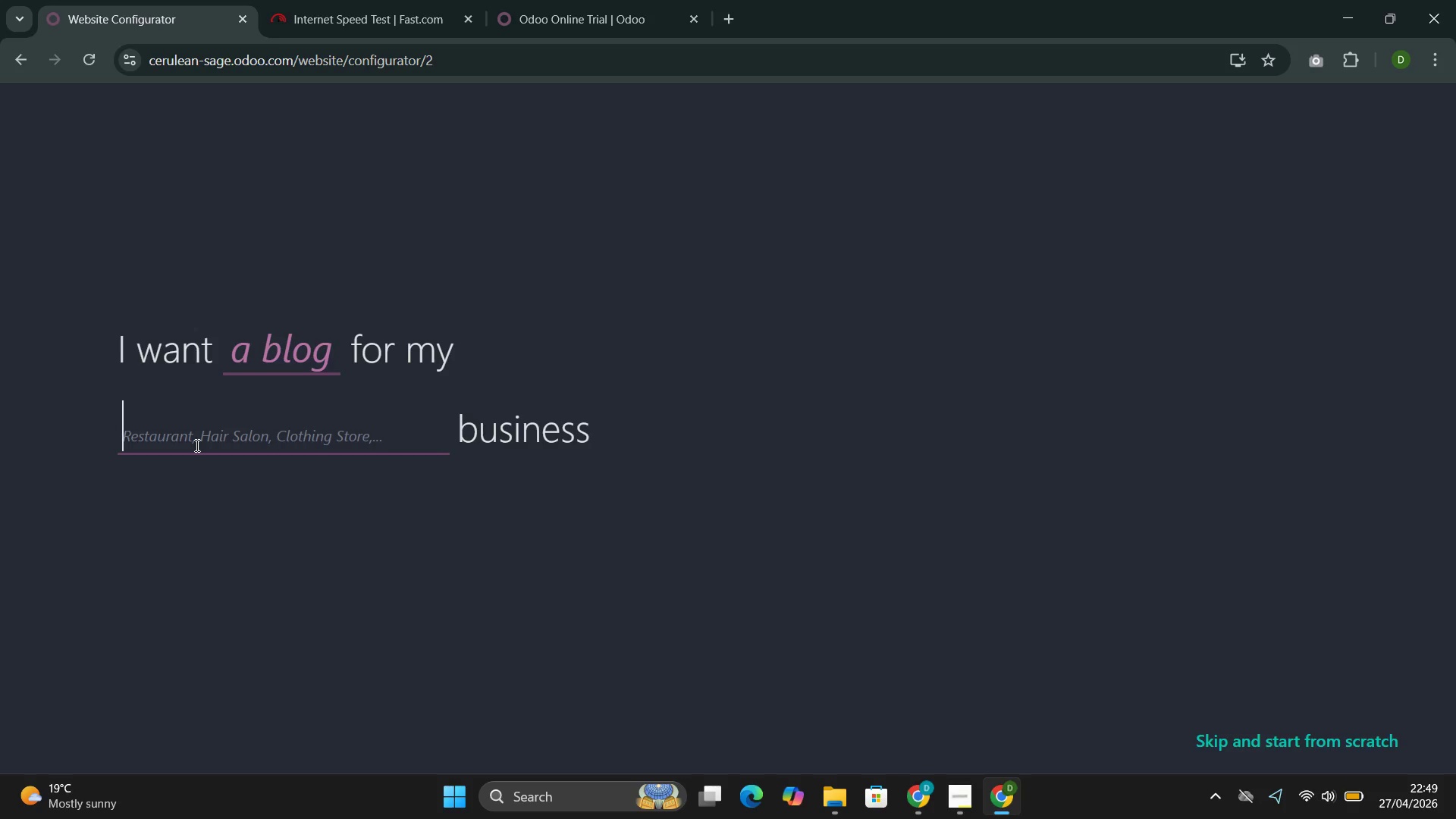 
type(lands)
 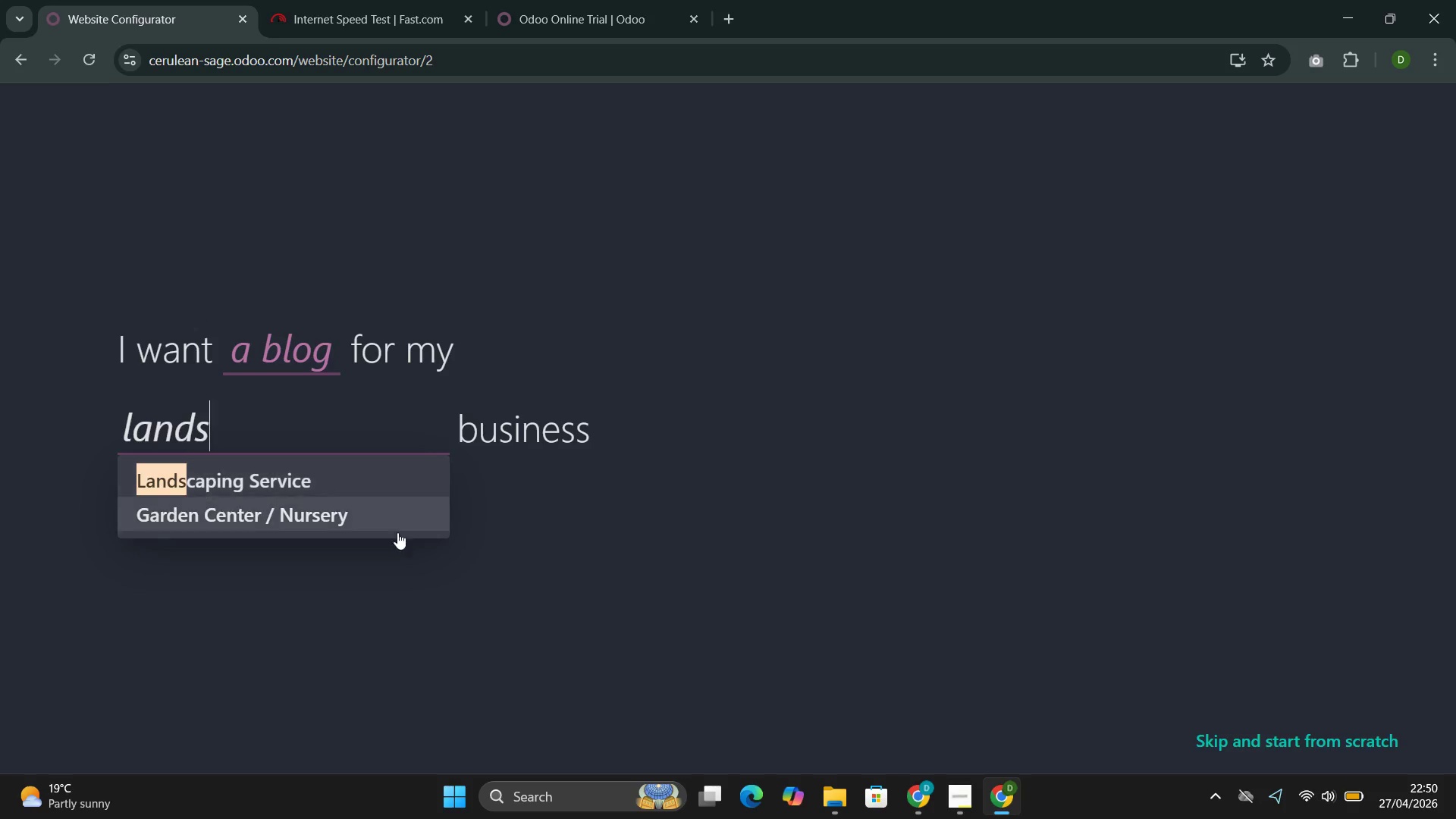 
left_click([364, 490])
 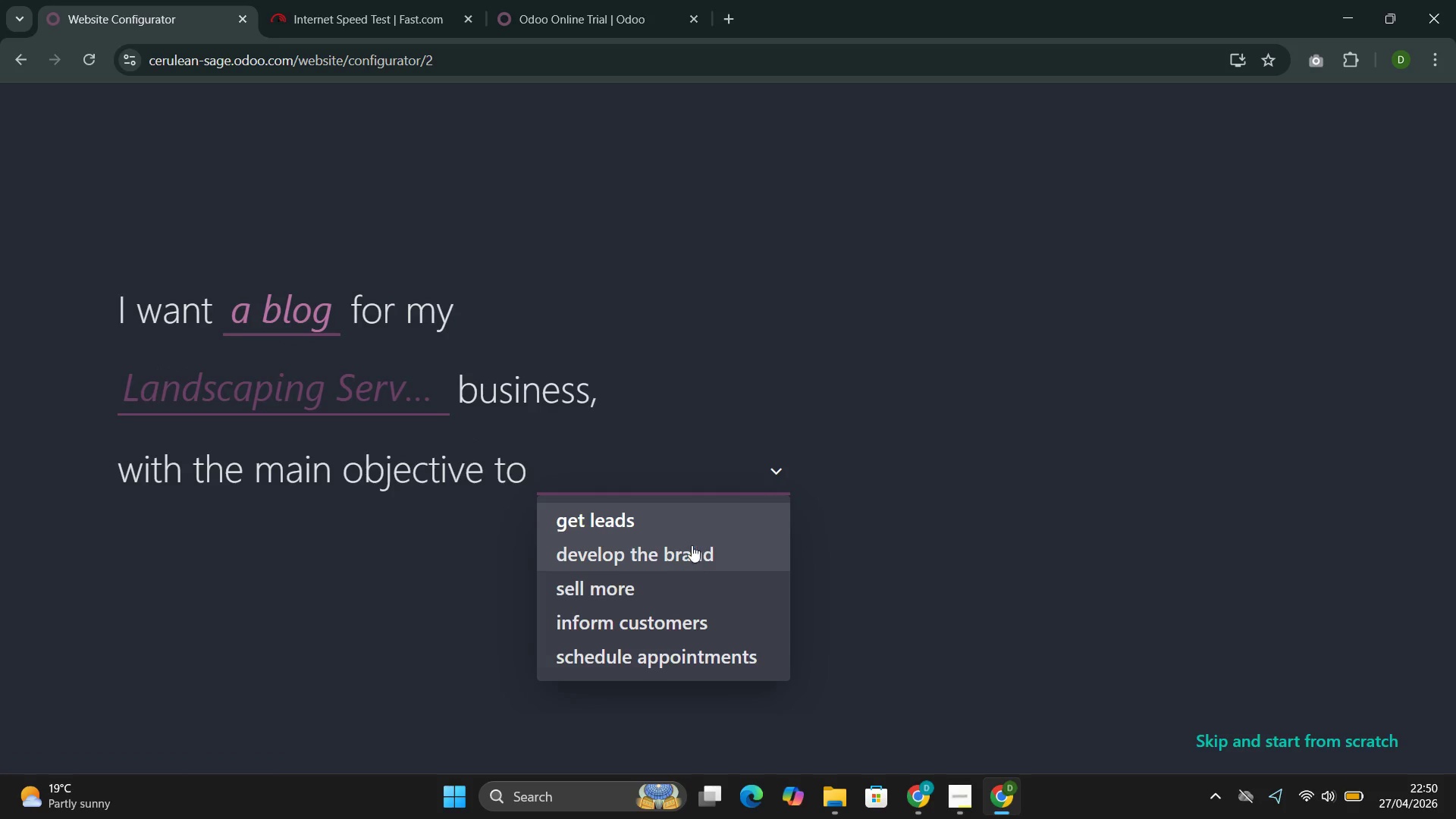 
left_click([699, 530])
 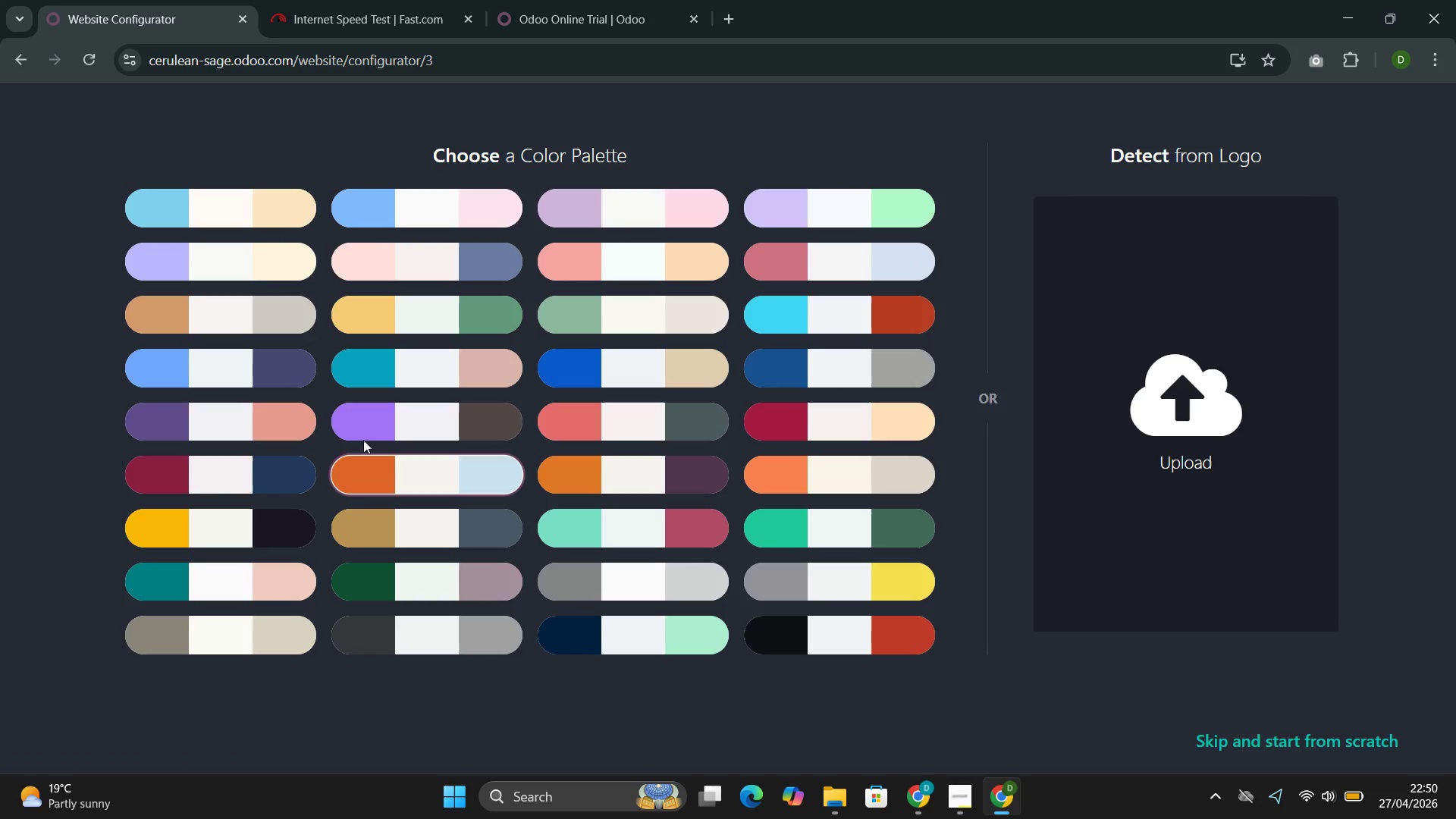 
left_click([450, 359])
 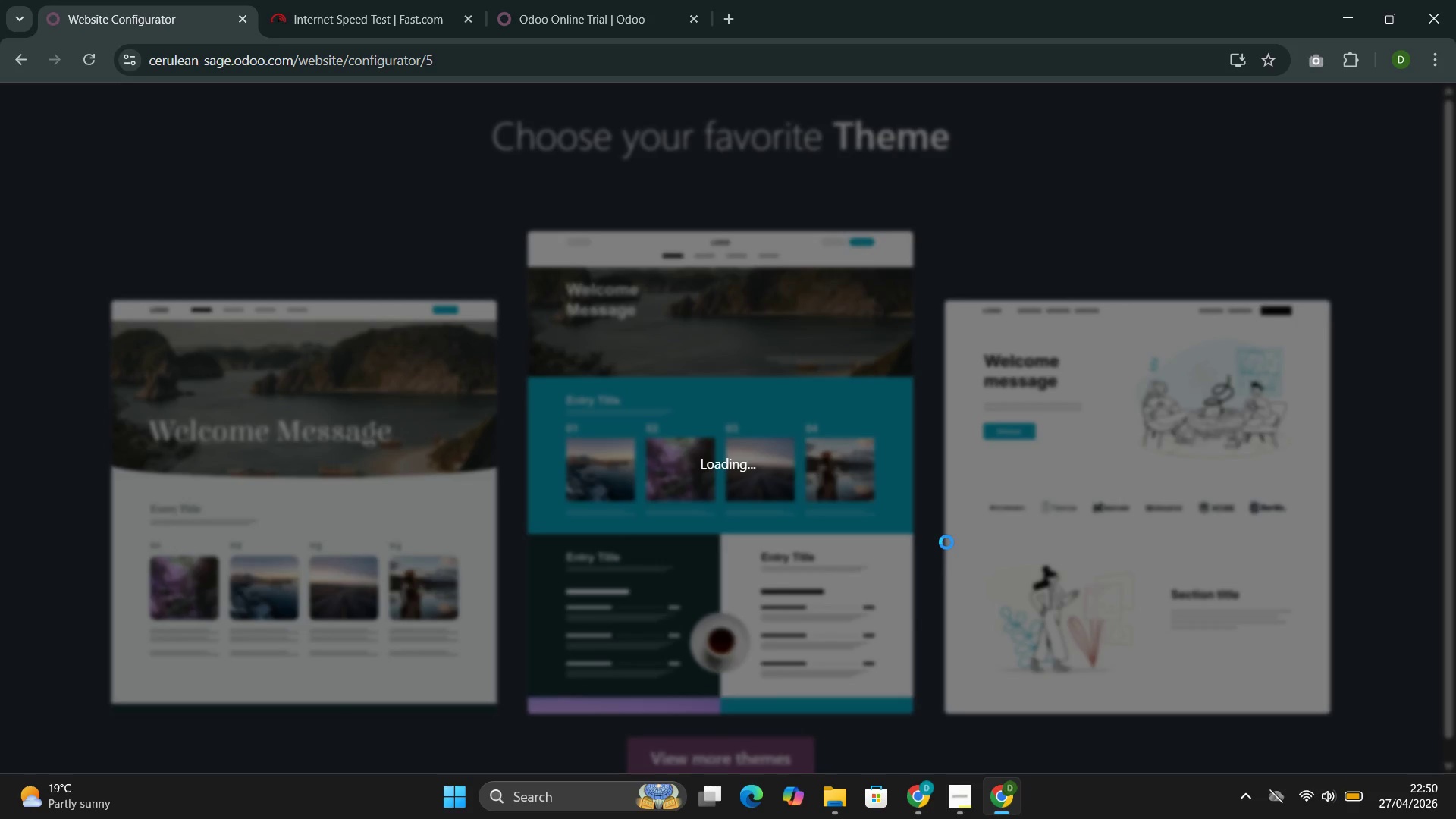 
wait(28.91)
 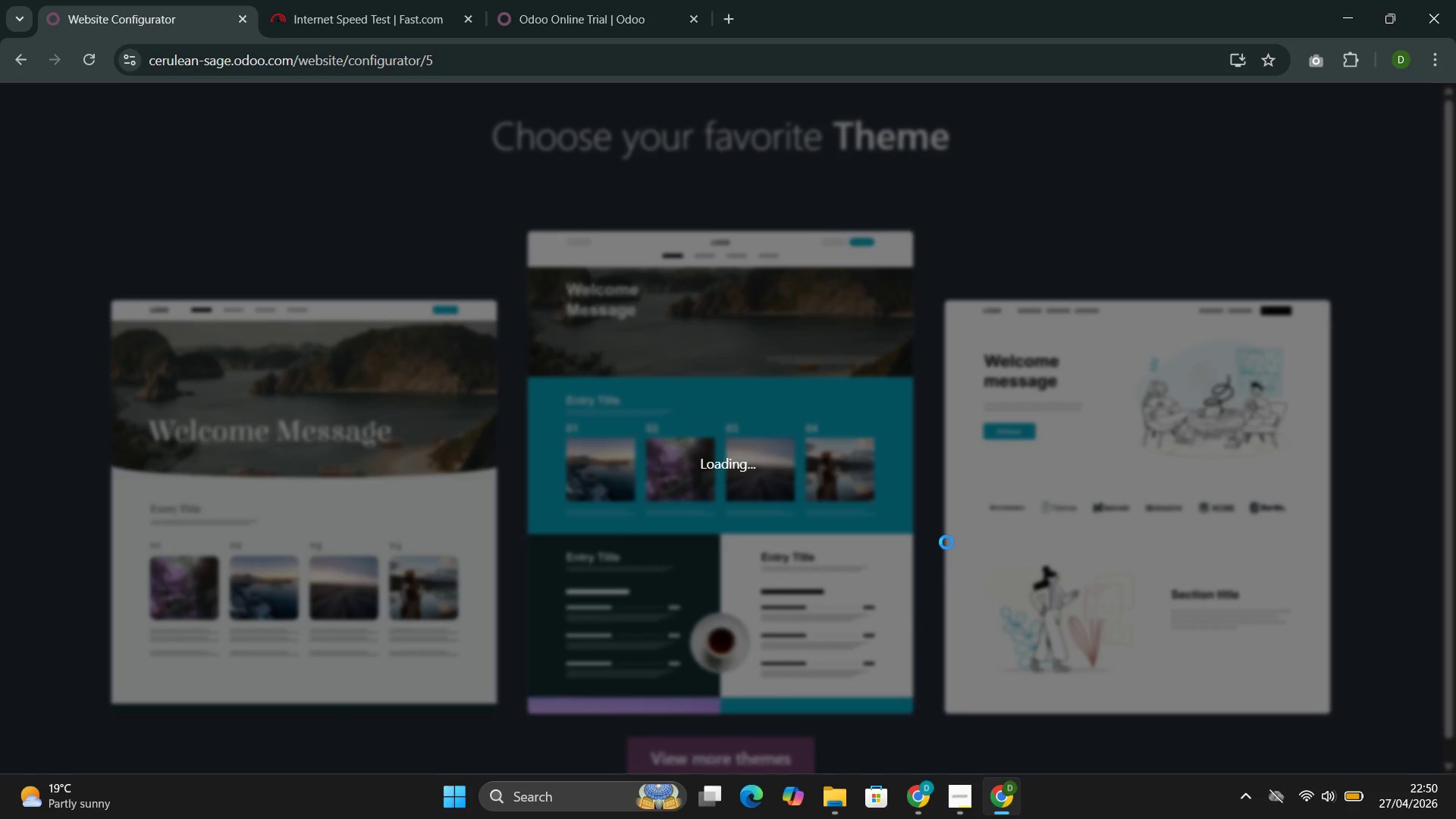 
left_click([627, 378])
 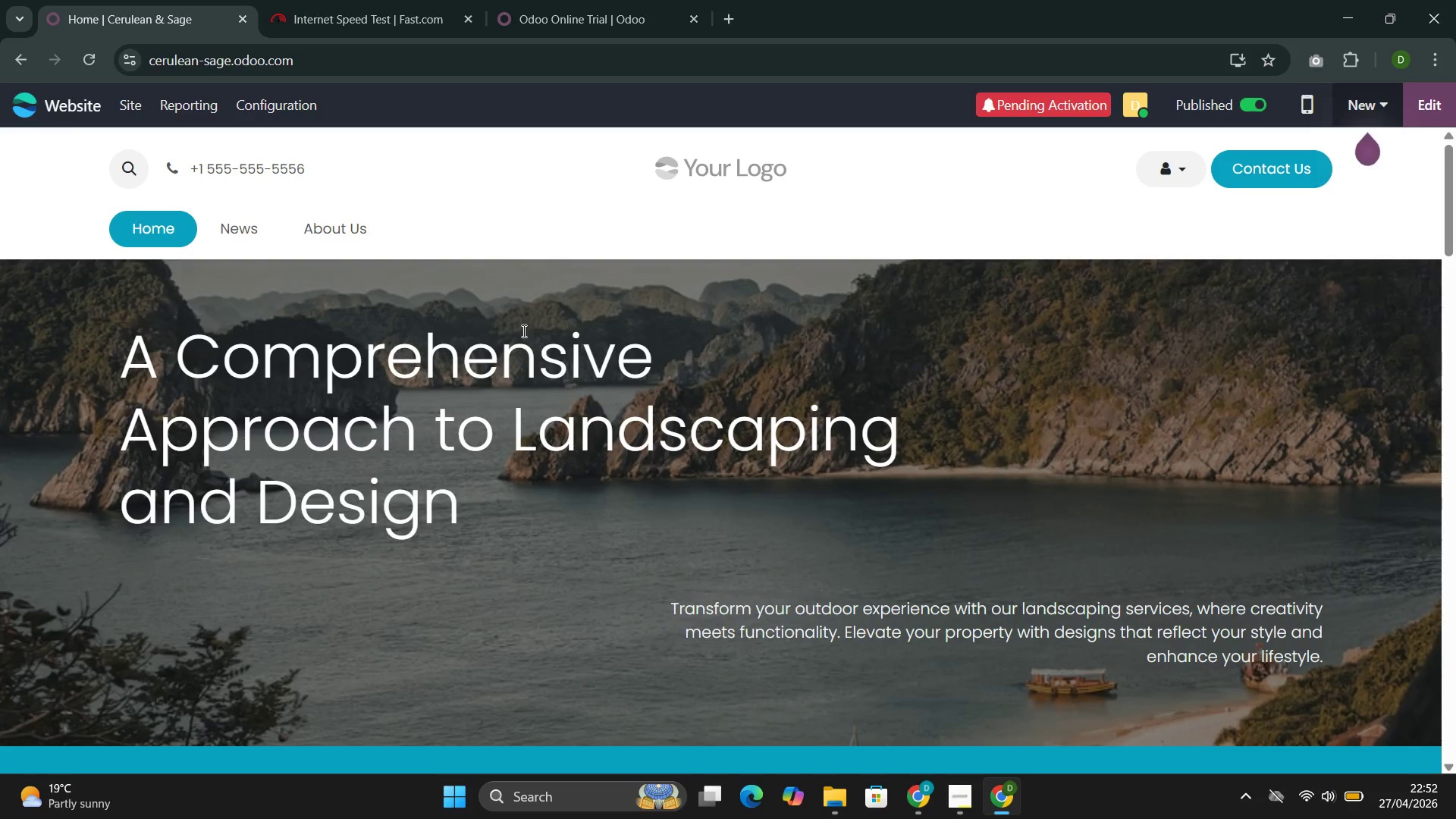 
wait(120.83)
 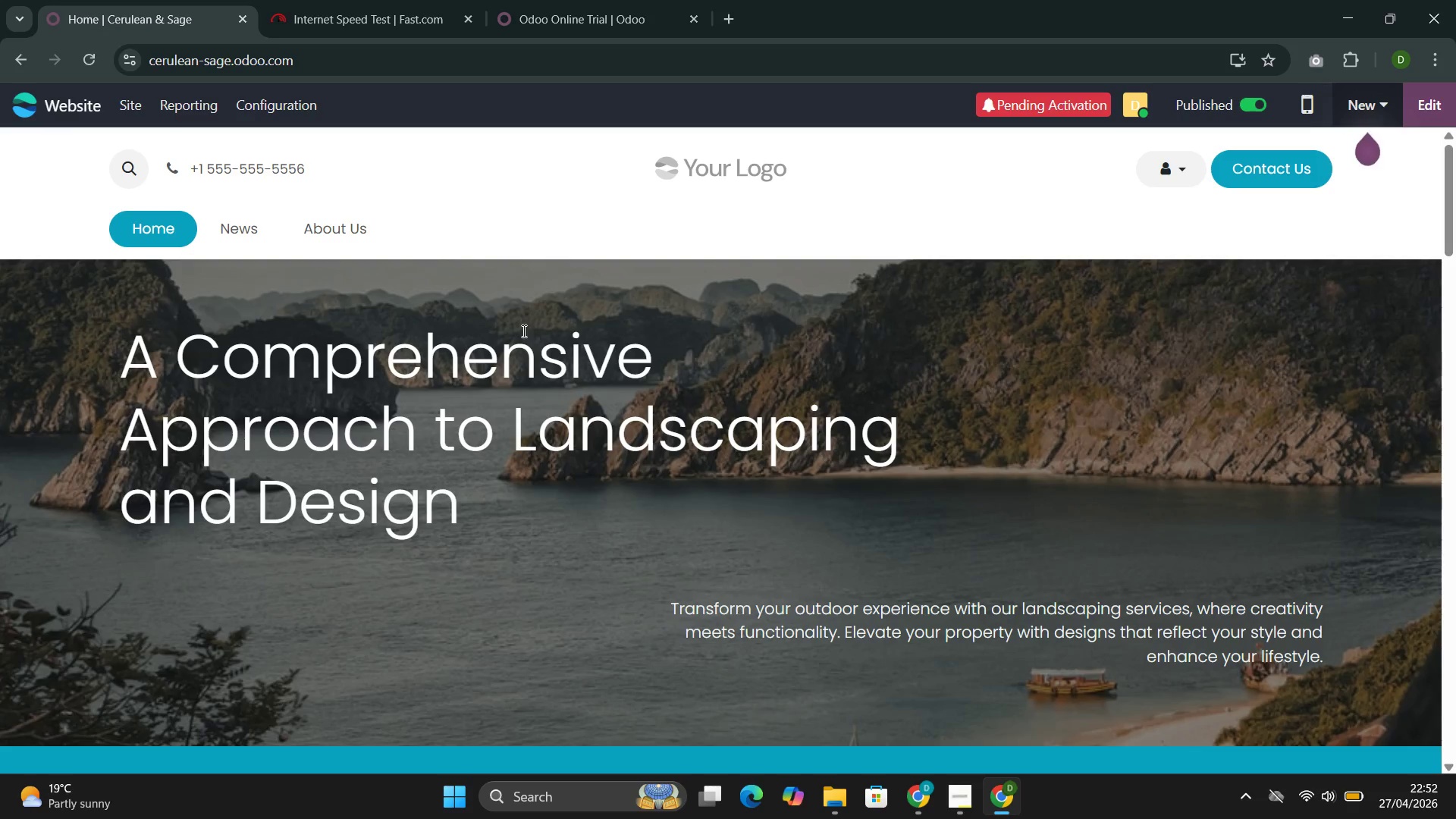 
left_click([290, 249])
 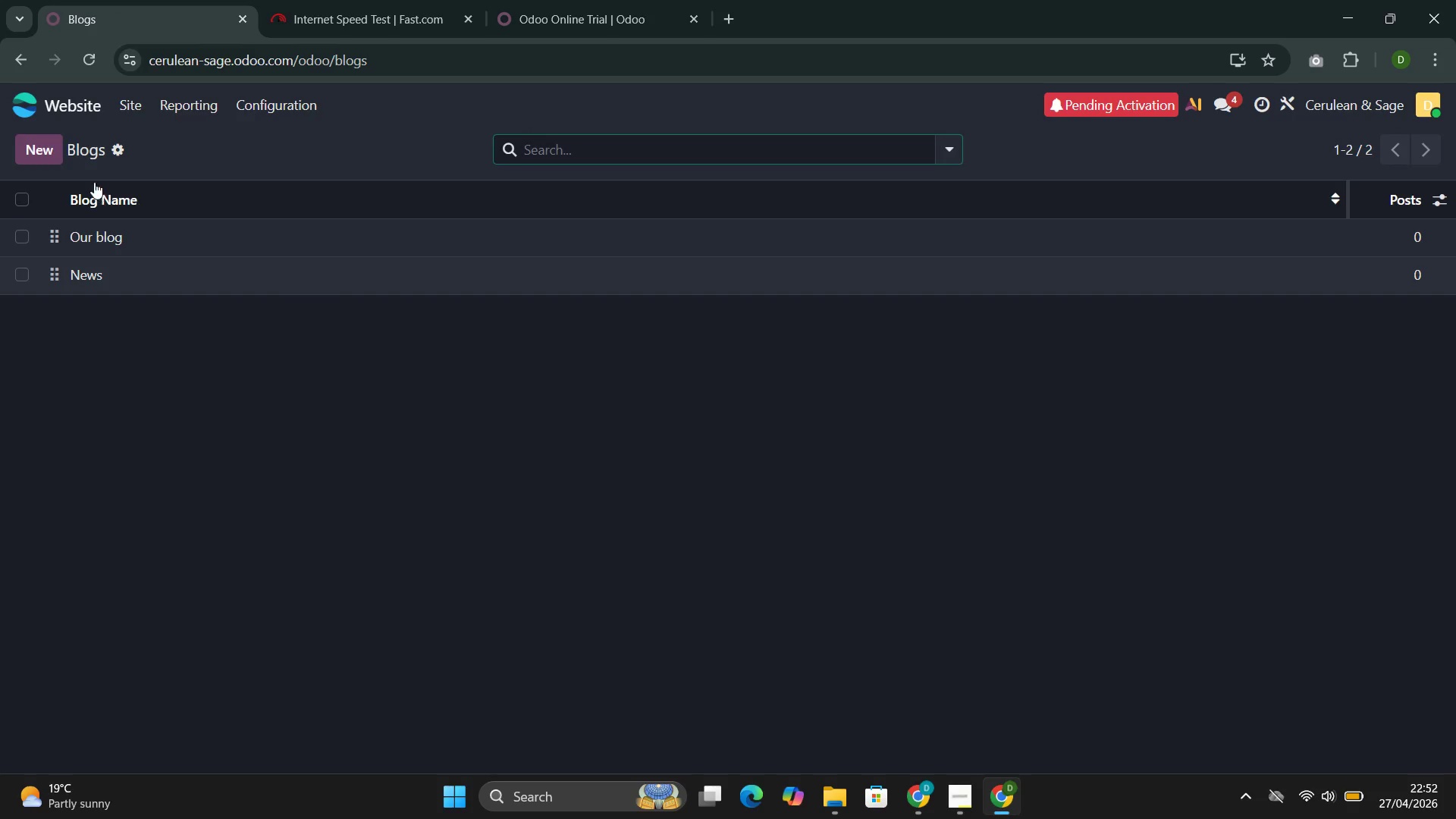 
left_click([52, 152])
 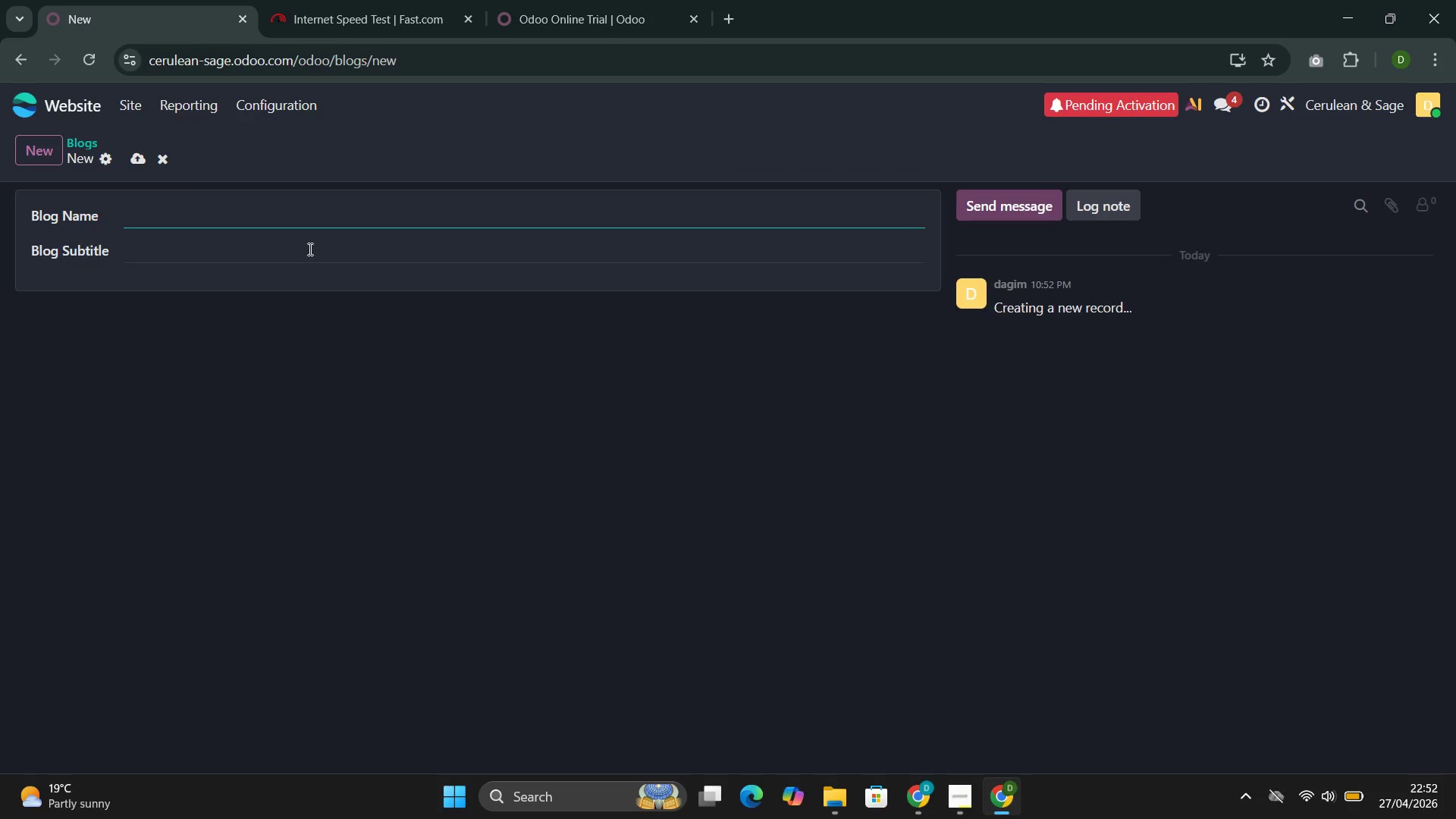 
left_click([305, 215])
 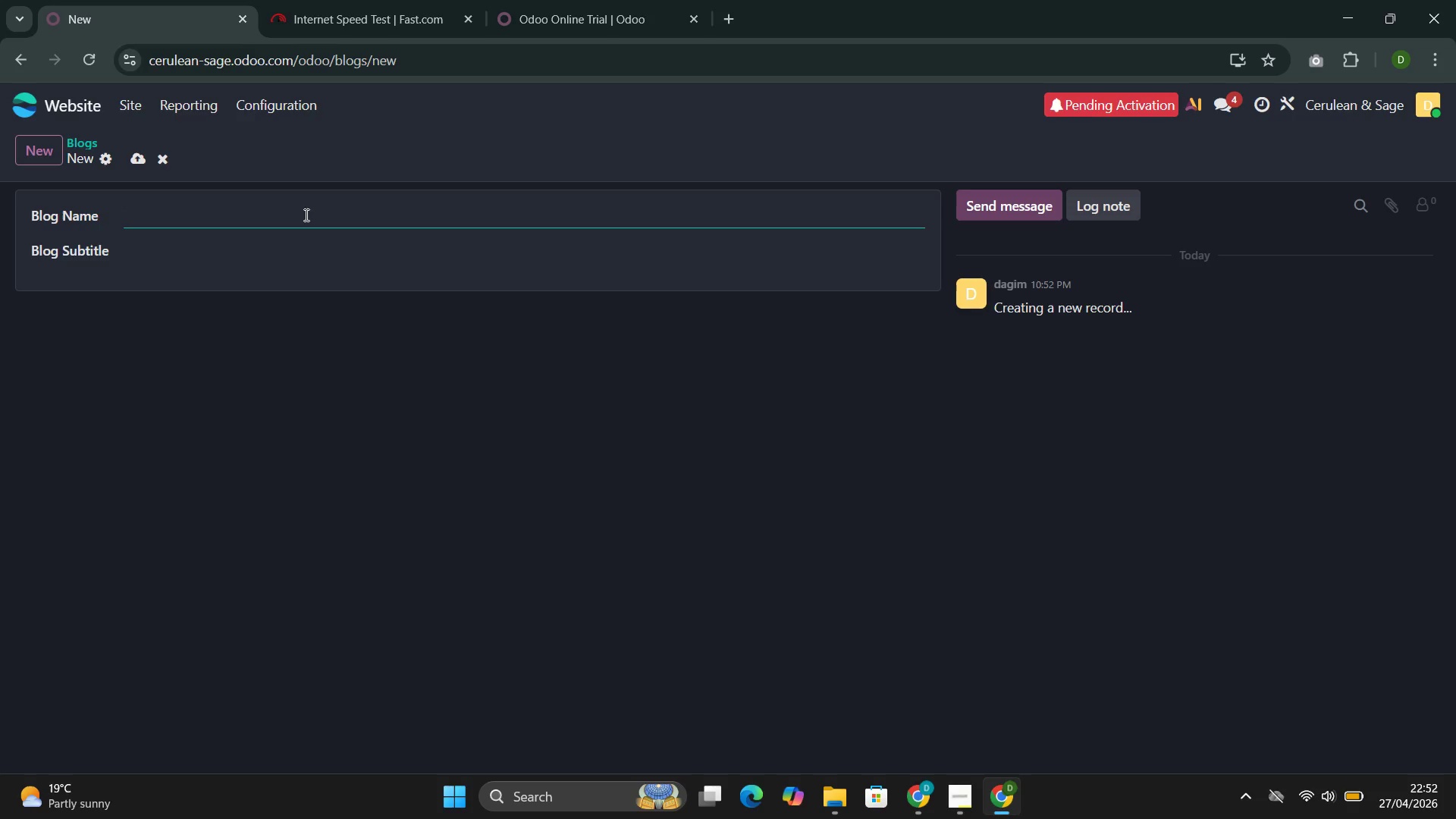 
wait(16.19)
 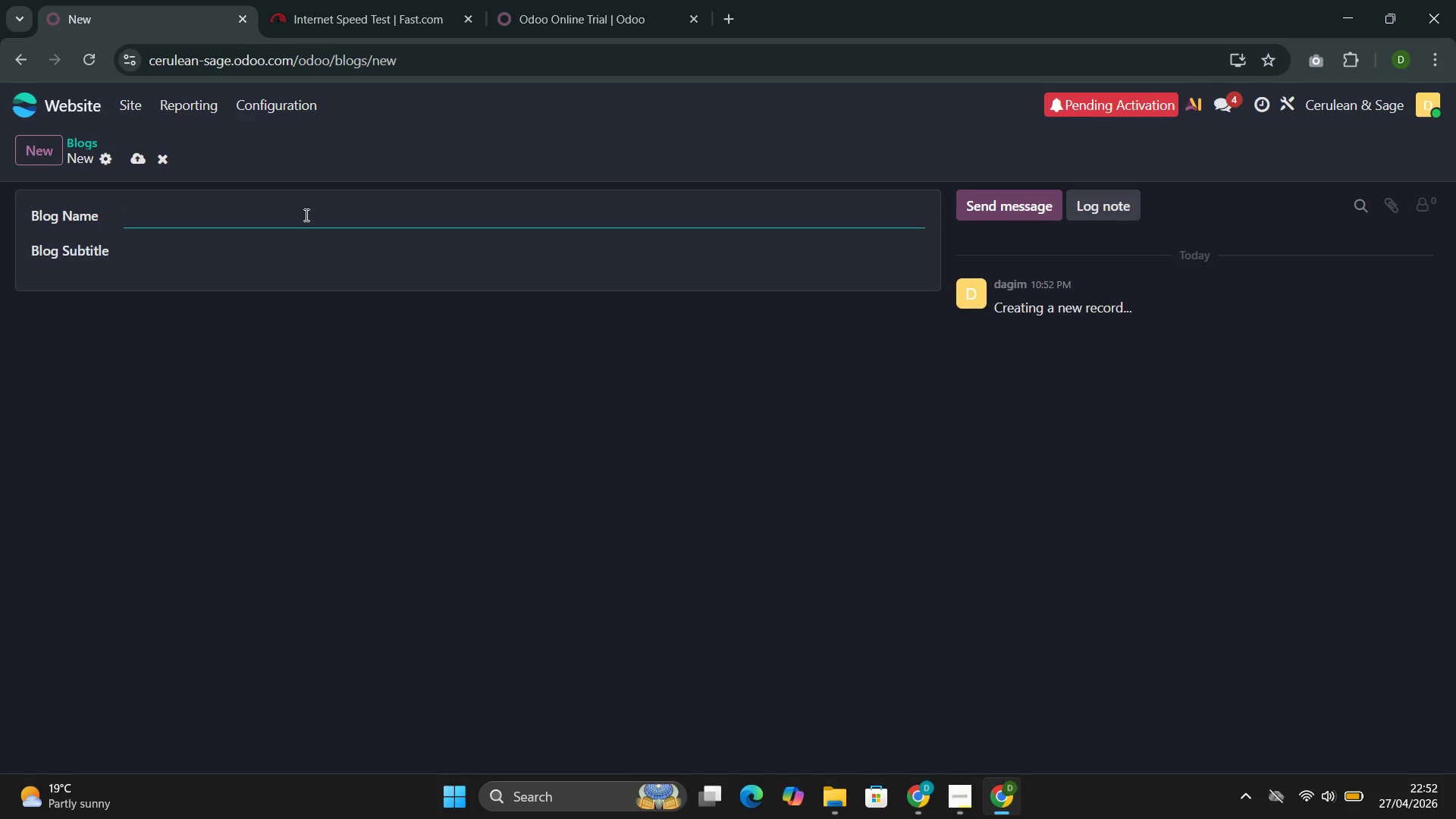 
type(Cerulean & Sage Journal )
 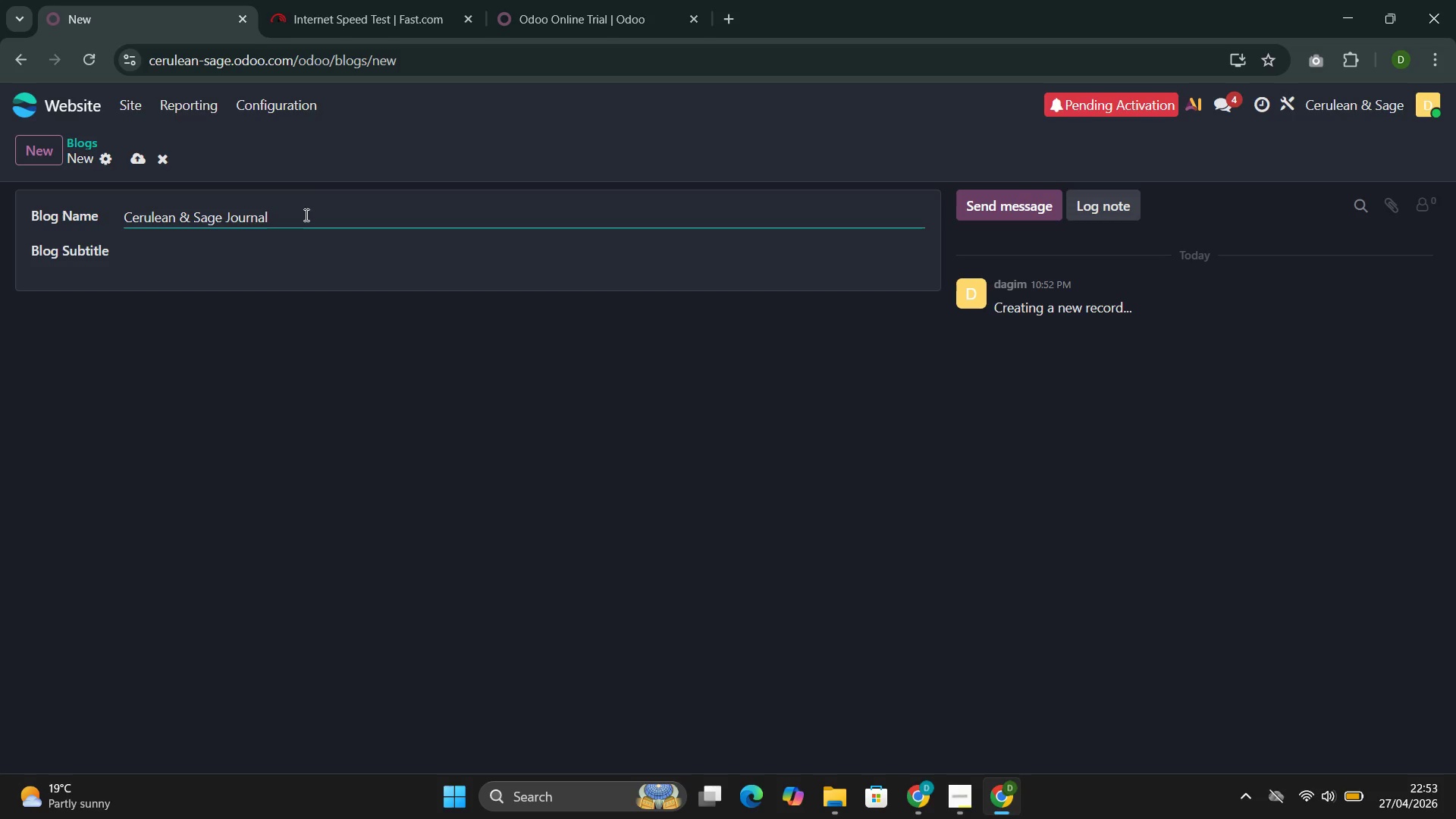 
wait(30.17)
 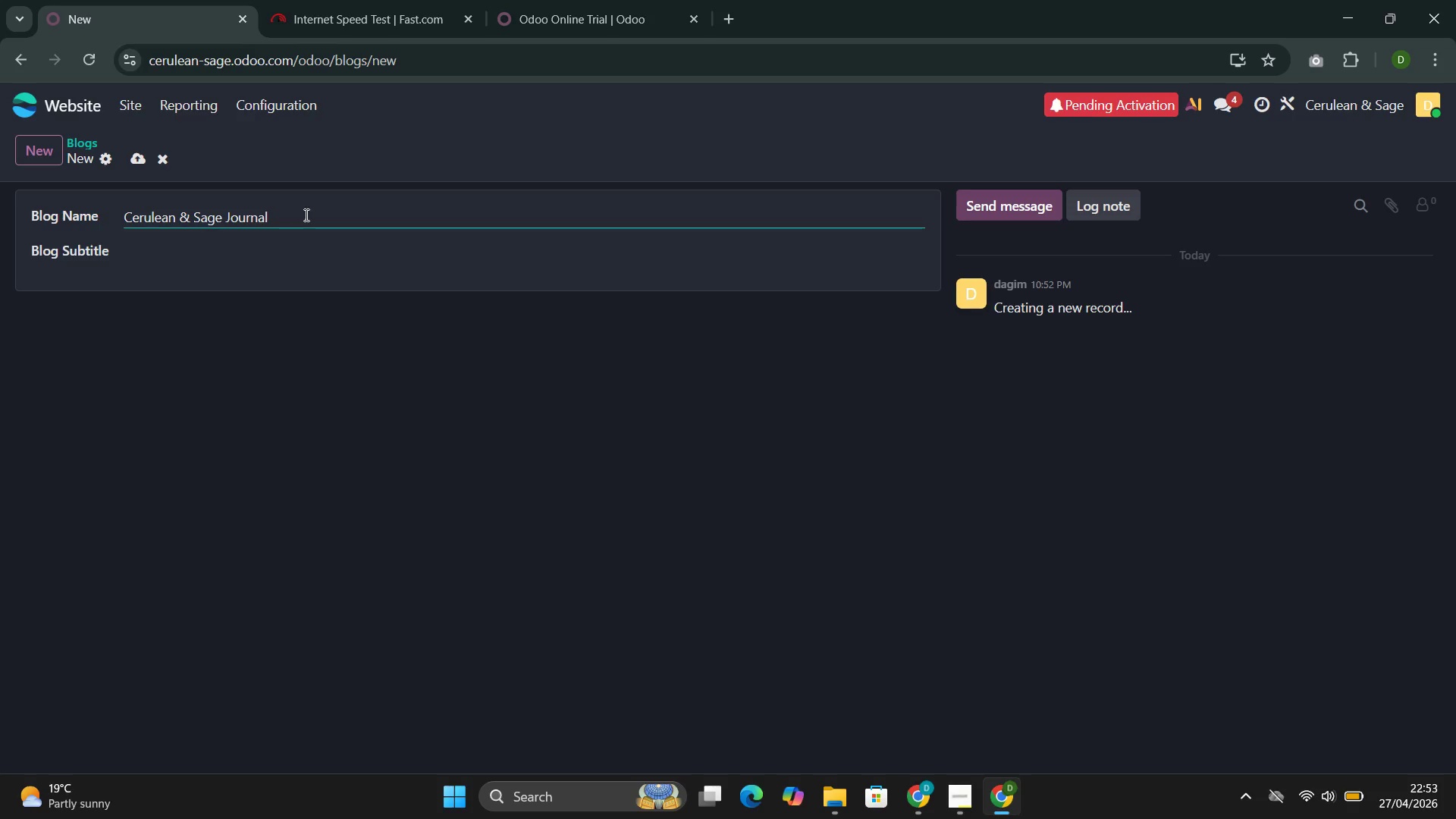 
type(Luxury Lans)
key(Backspace)
type(dscapes)
 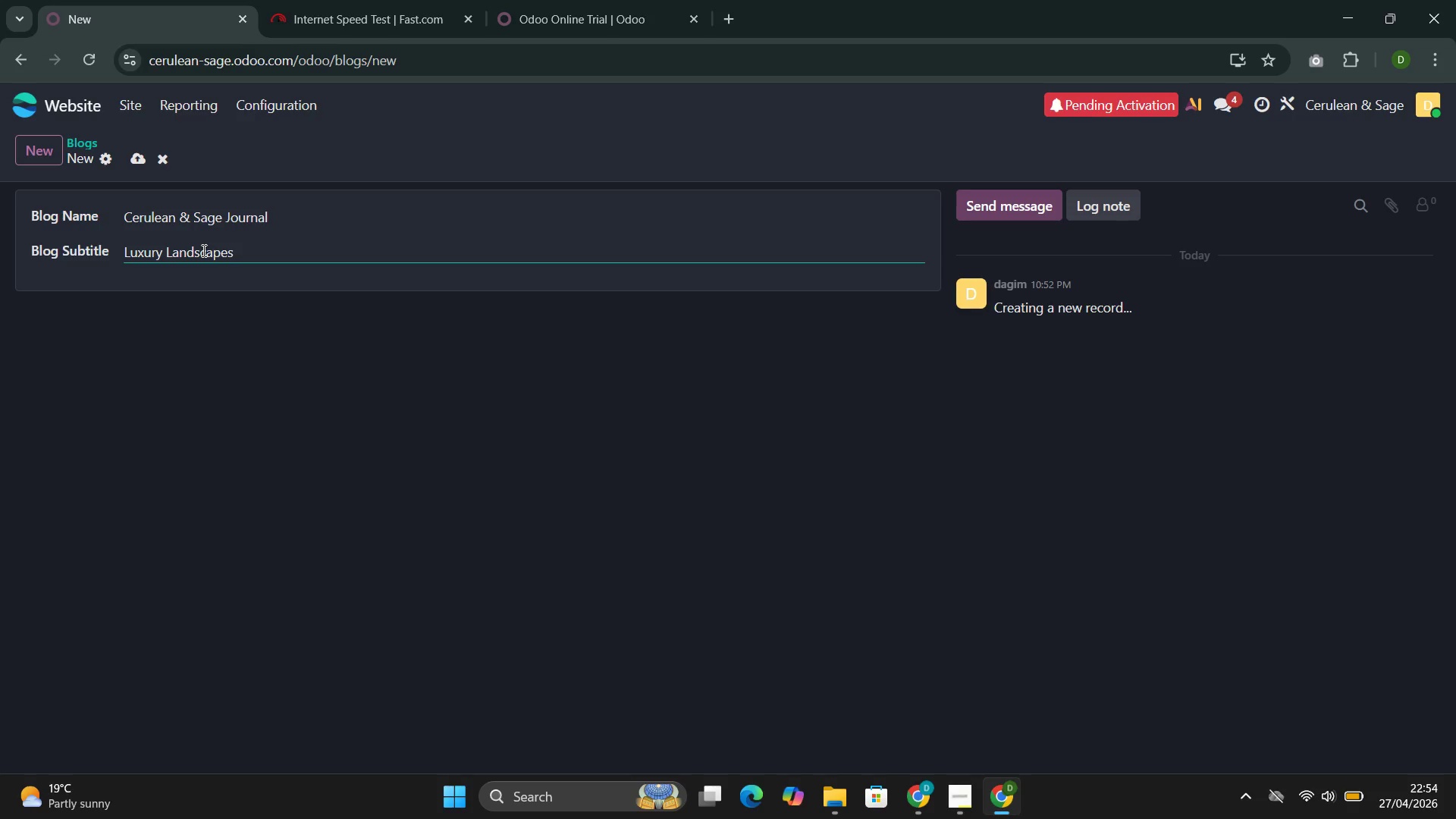 
wait(10.14)
 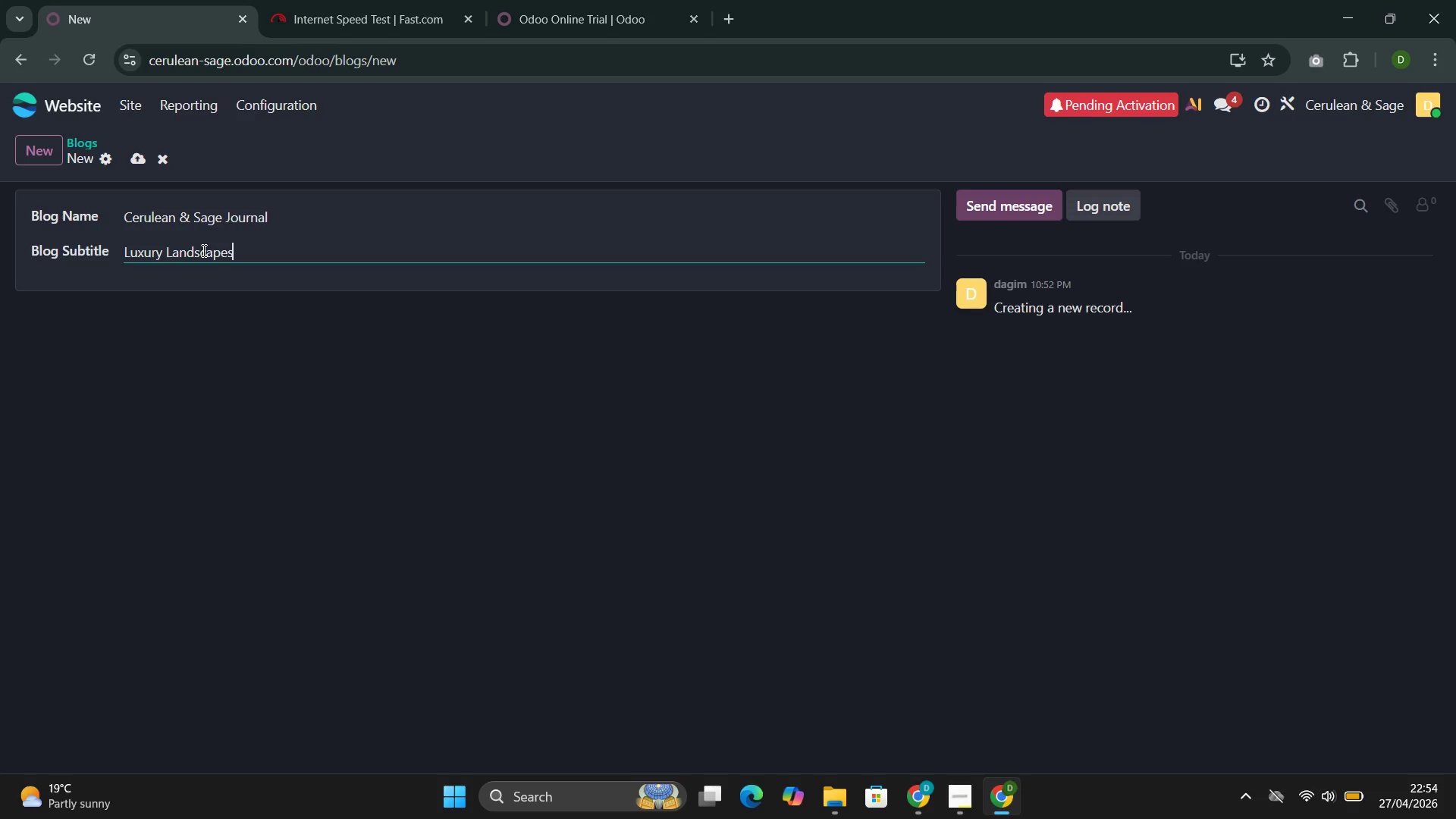 
type(, Sustainable Water Stewar)
 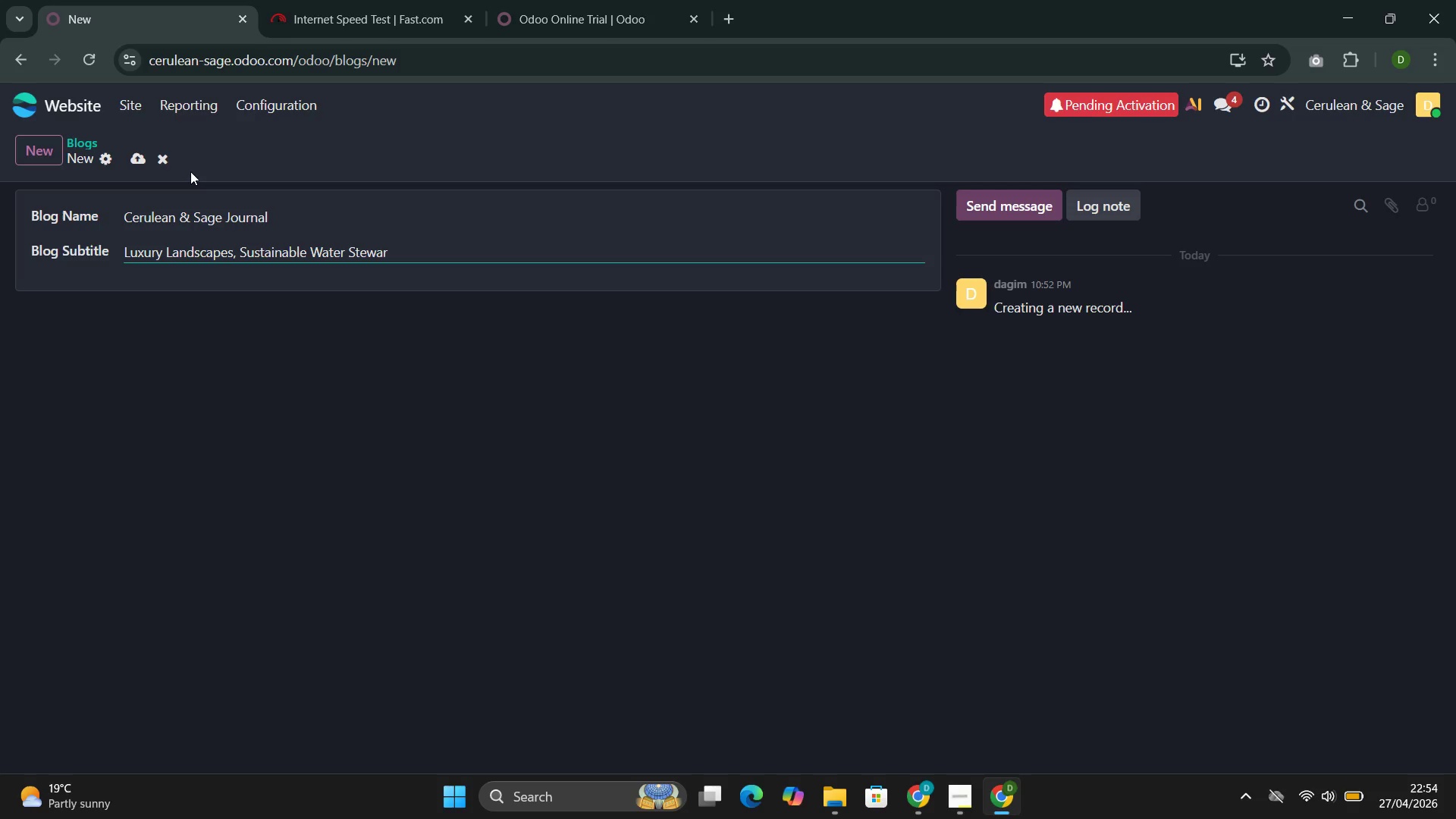 
type(sg)
key(Backspace)
type(hip)
 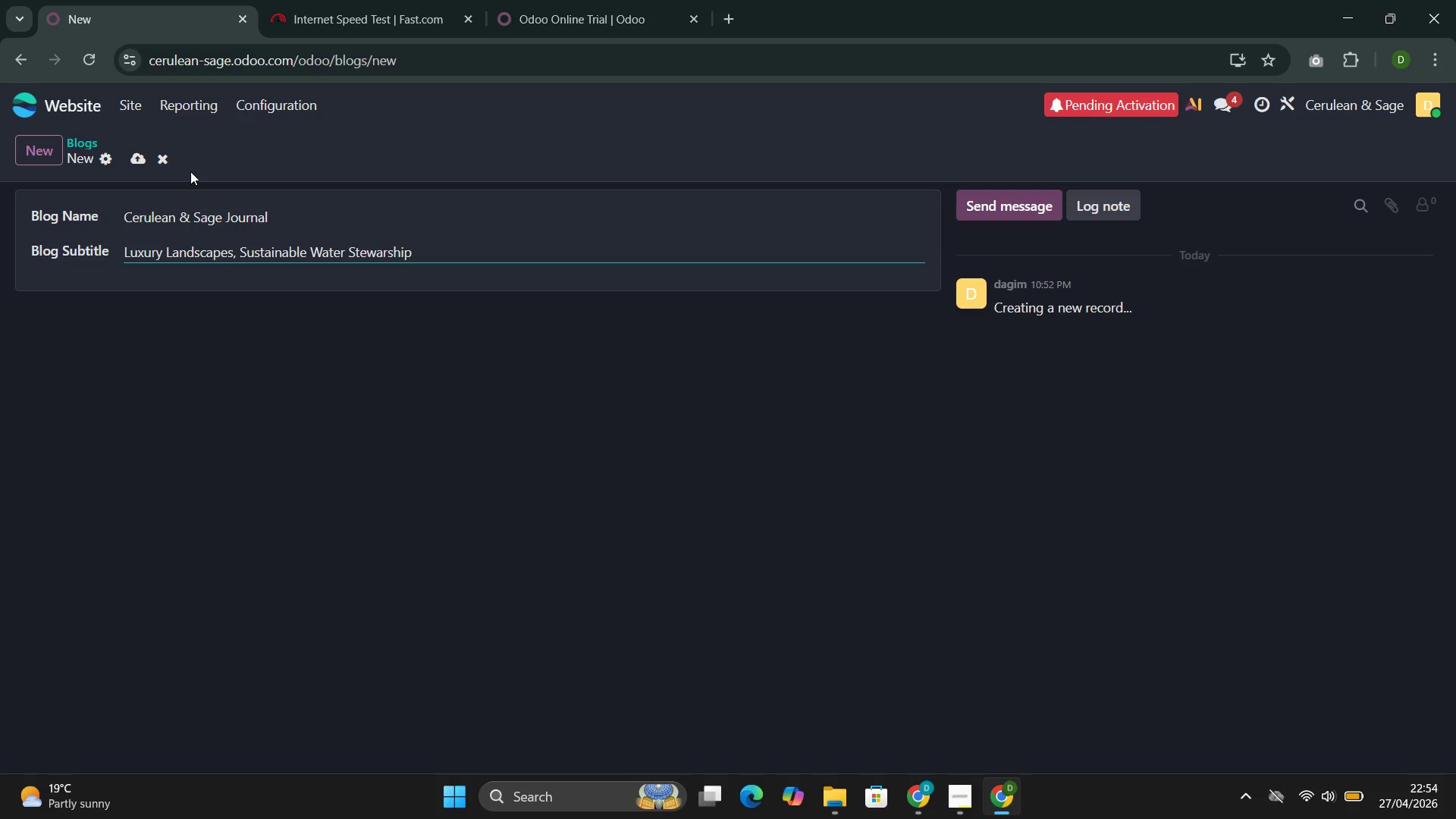 
wait(5.28)
 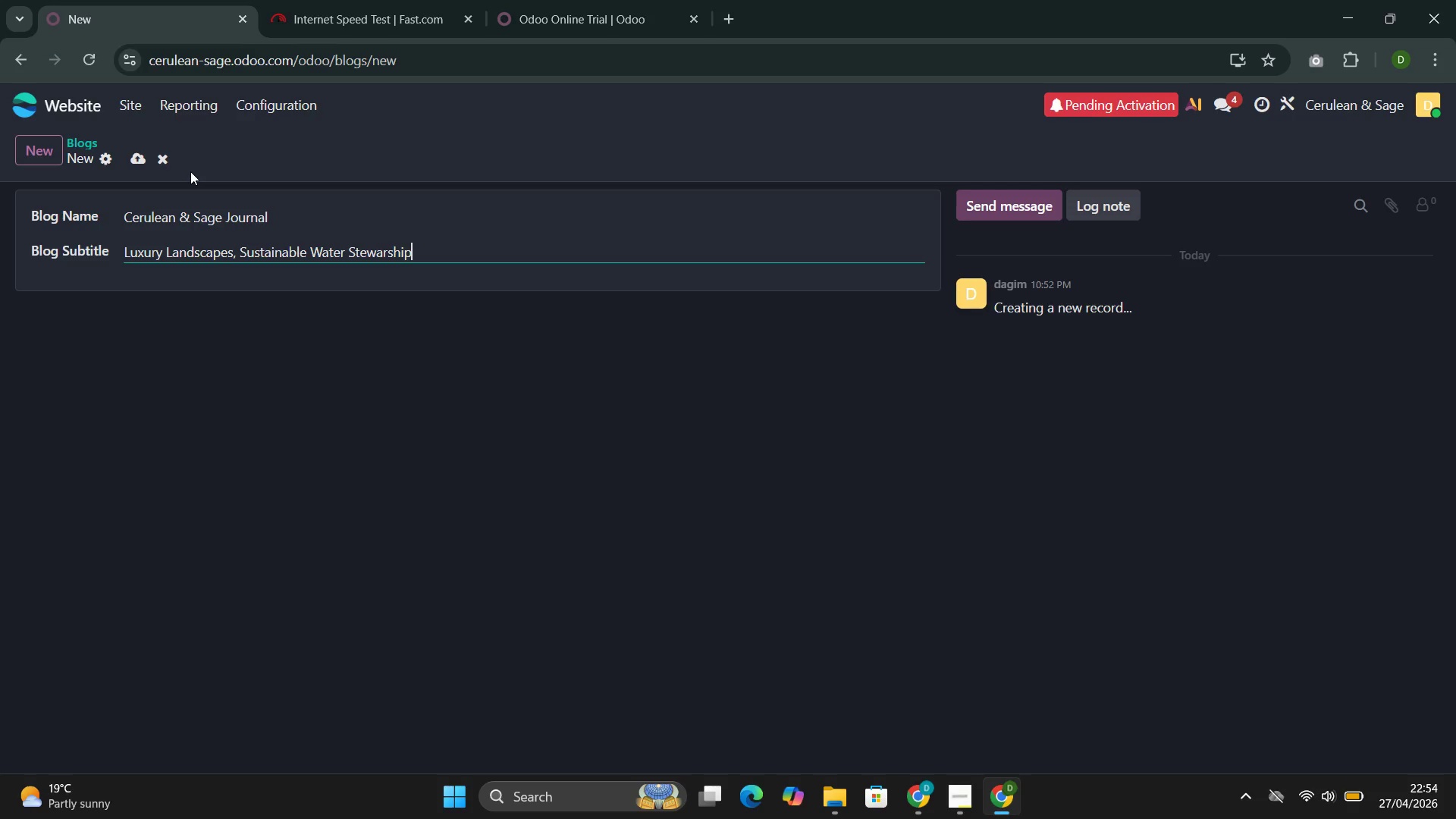 
key(ArrowLeft)
 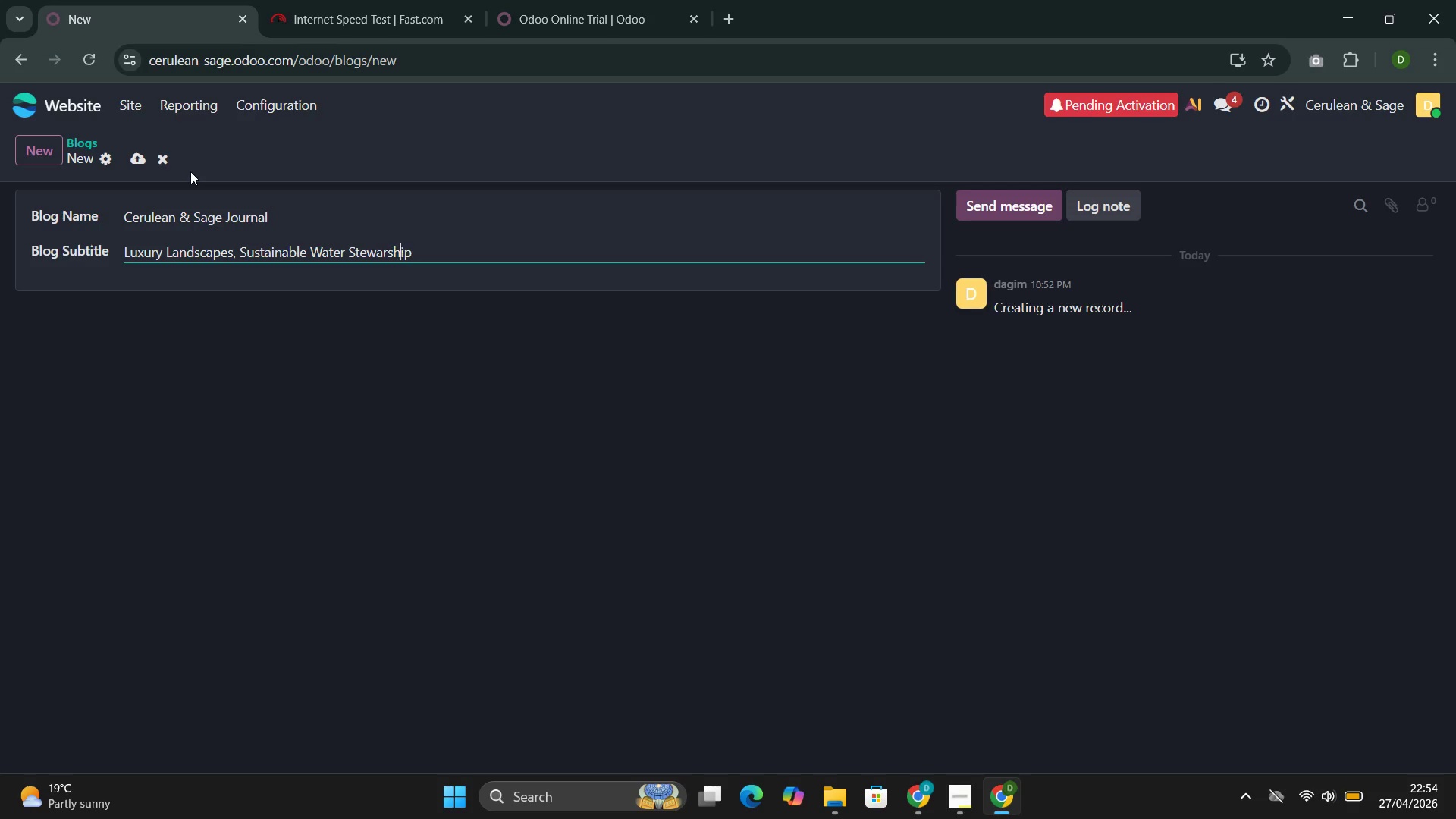 
key(ArrowLeft)
 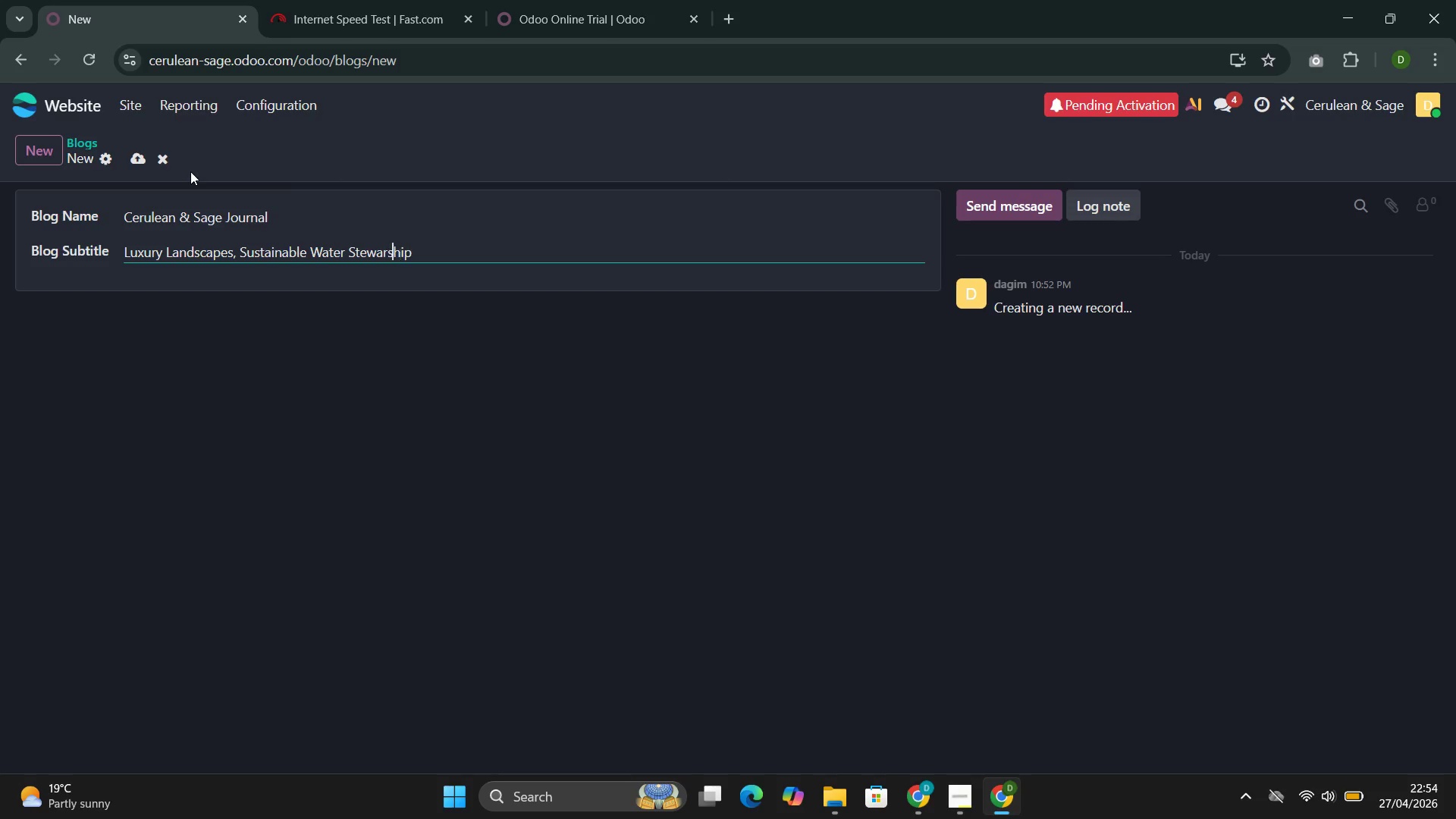 
key(ArrowLeft)
 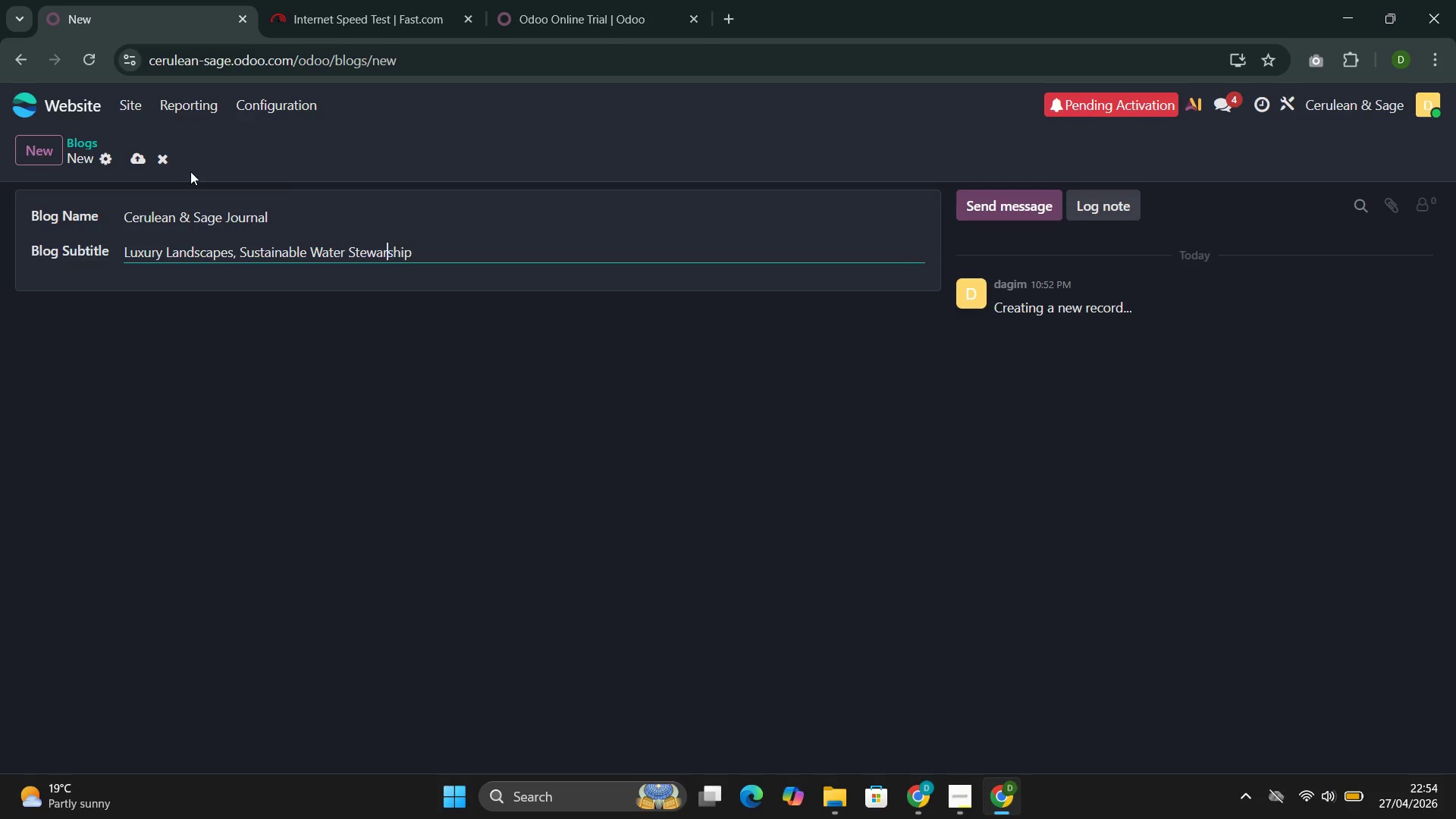 
key(ArrowLeft)
 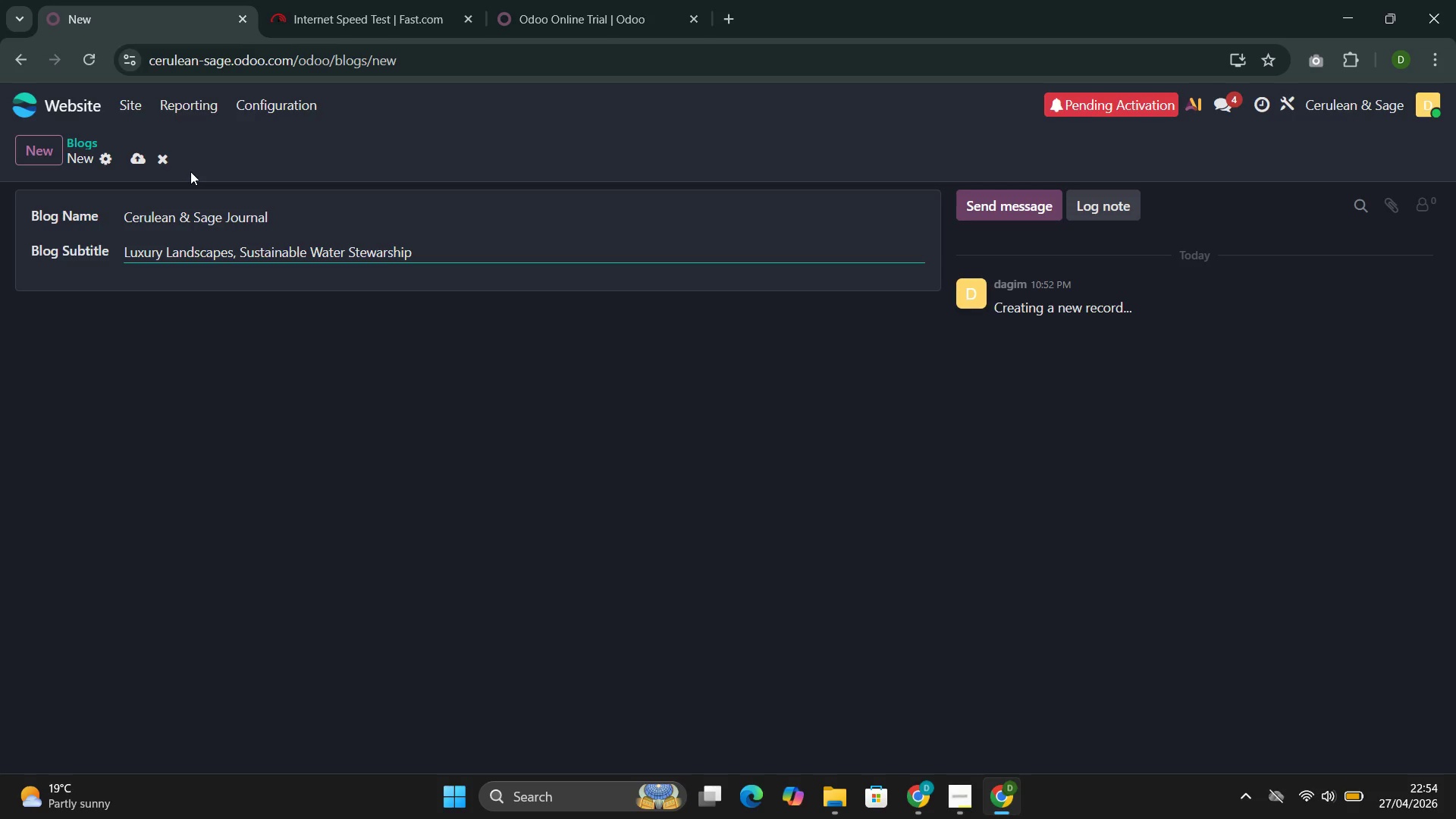 
key(D)
 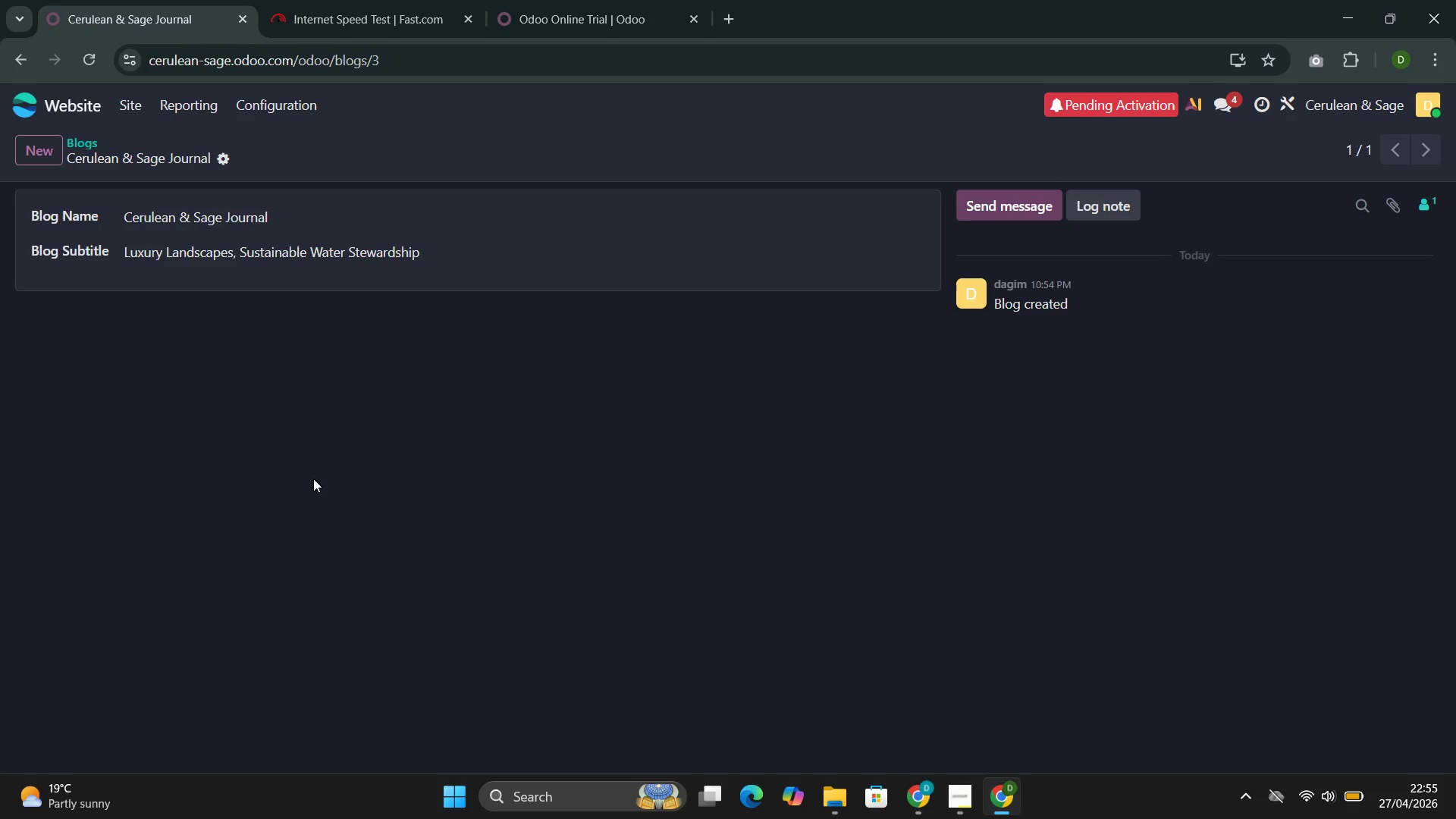 
wait(42.44)
 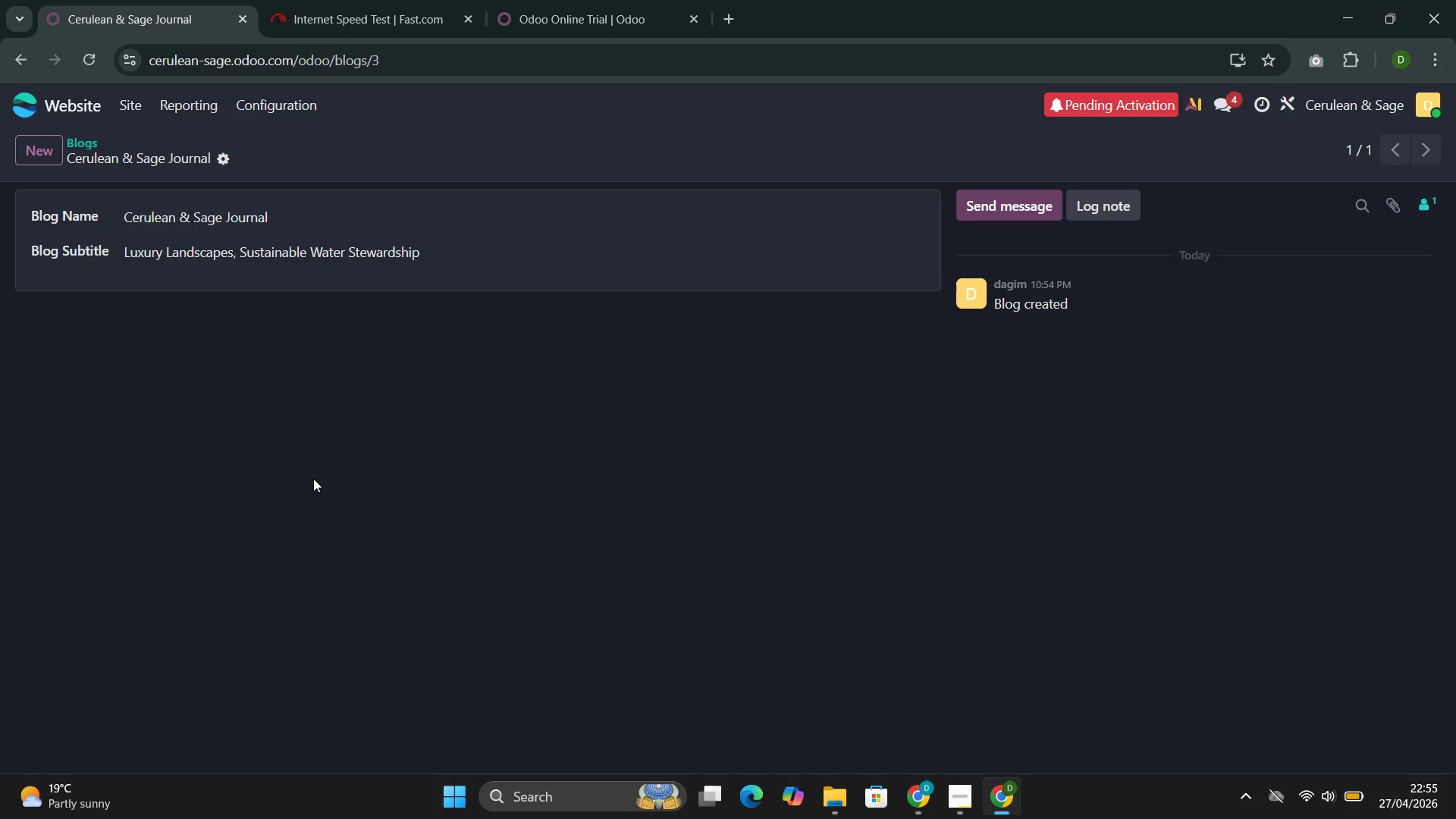 
left_click([288, 282])
 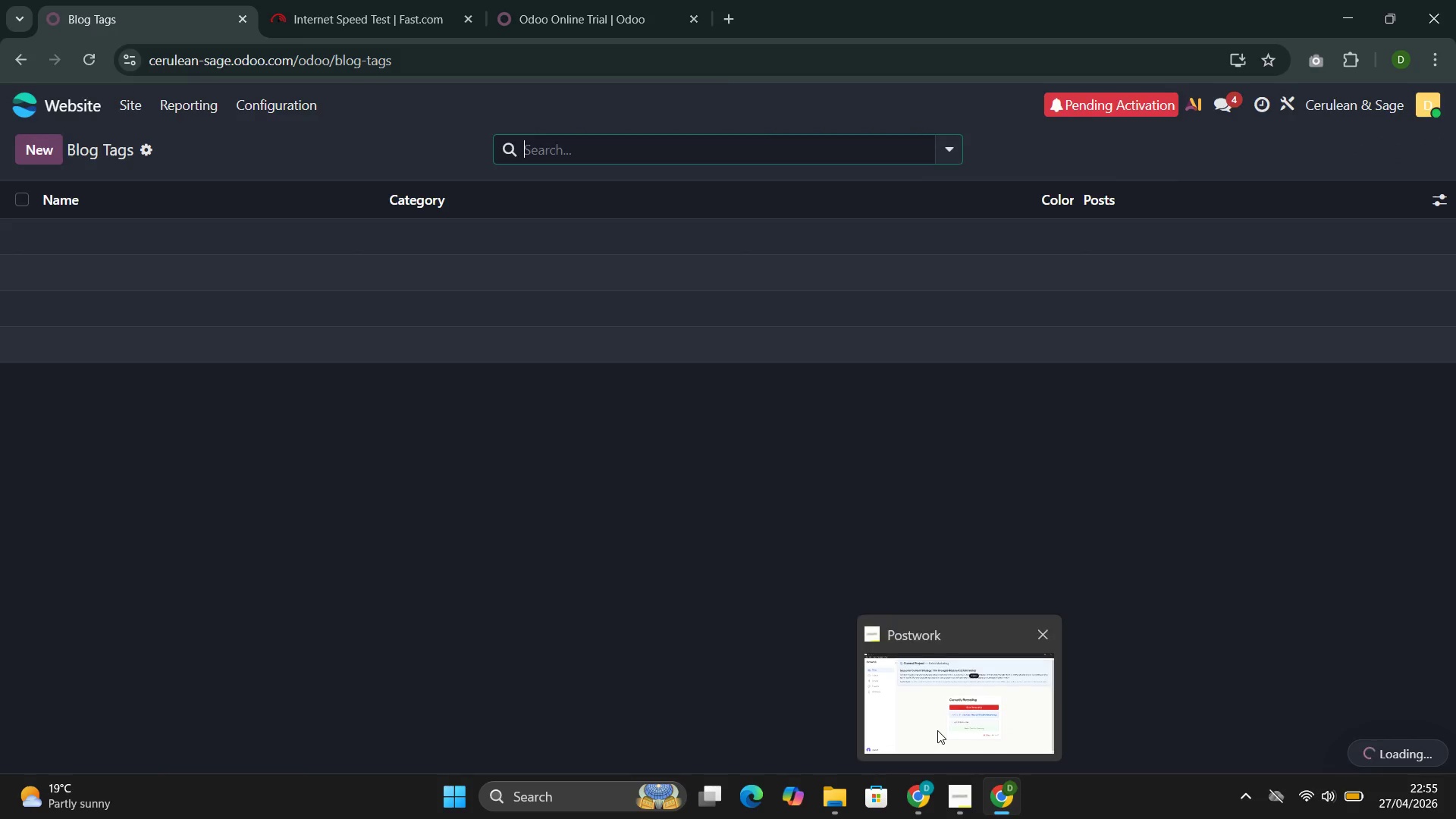 
left_click([937, 730])